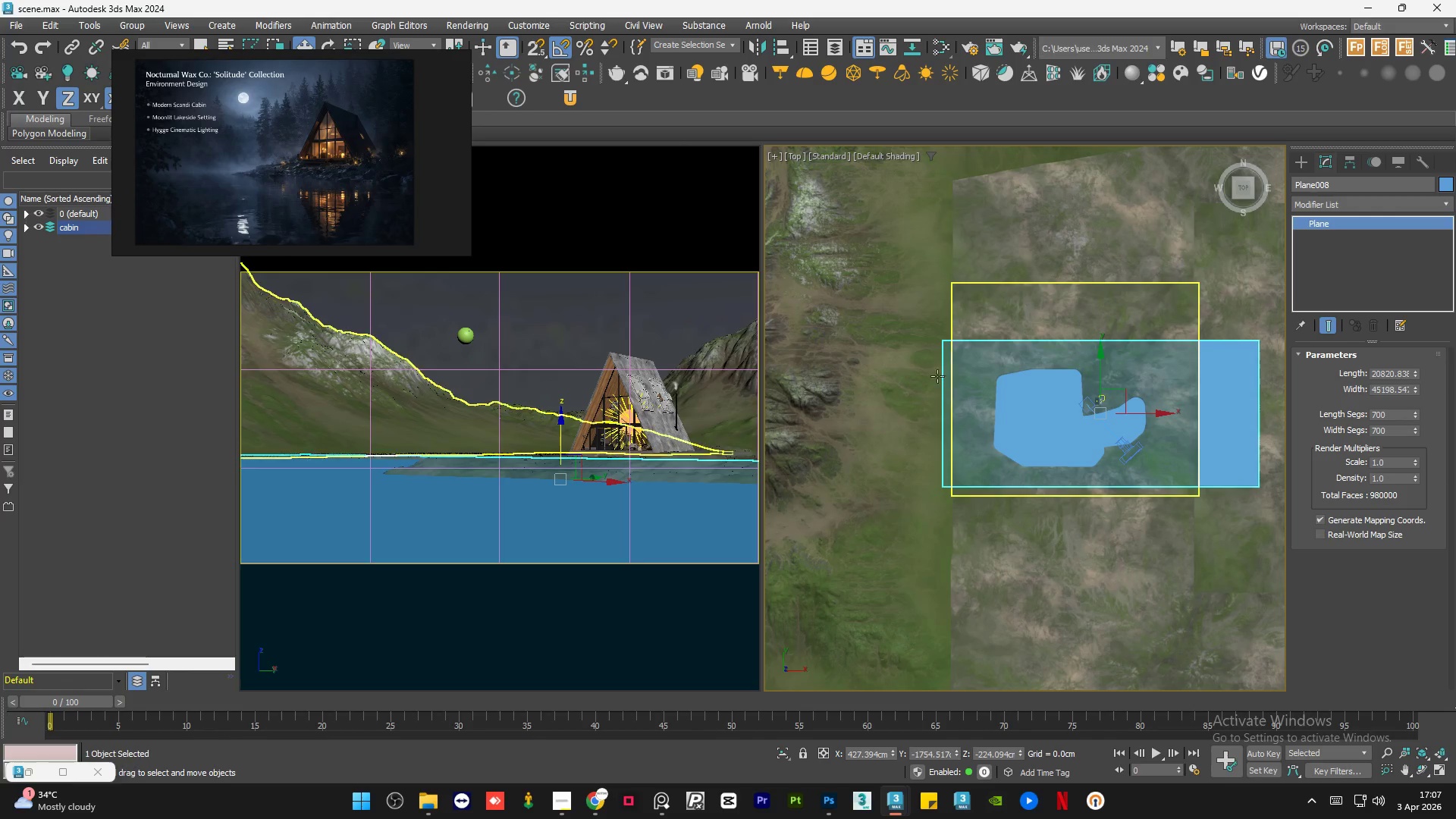 
scroll: coordinate [937, 378], scroll_direction: down, amount: 3.0
 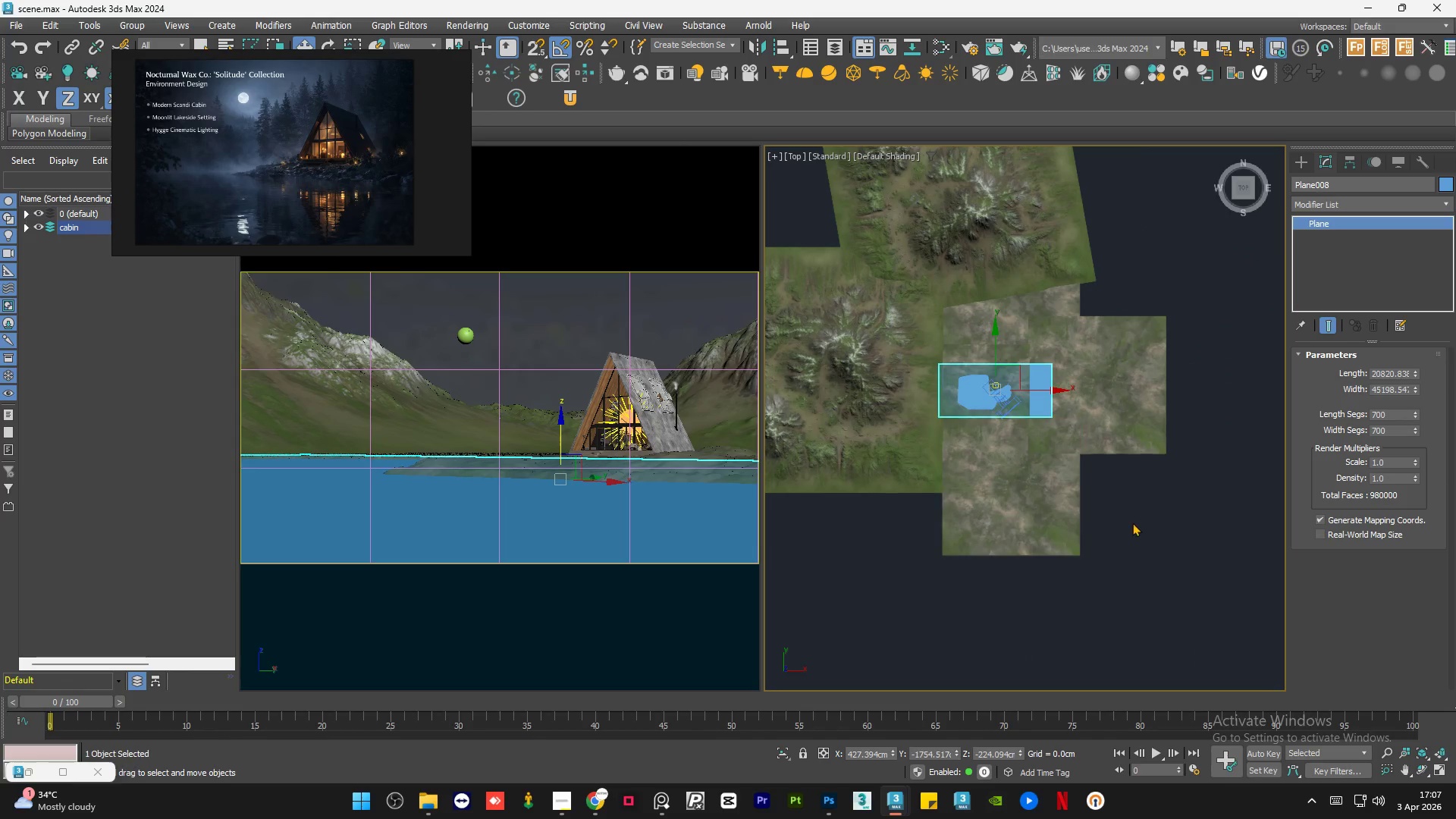 
left_click([1140, 521])
 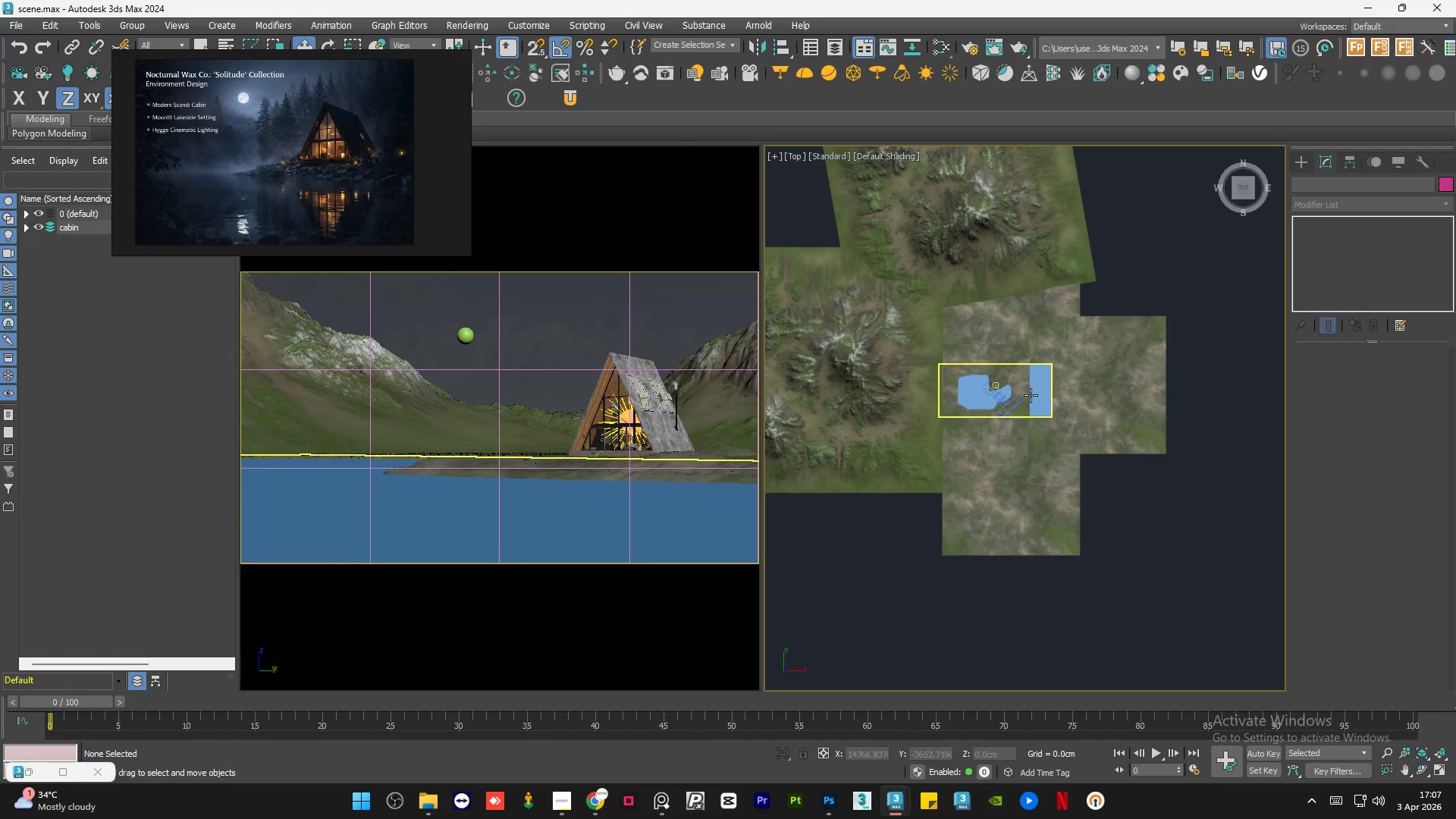 
scroll: coordinate [1048, 391], scroll_direction: up, amount: 7.0
 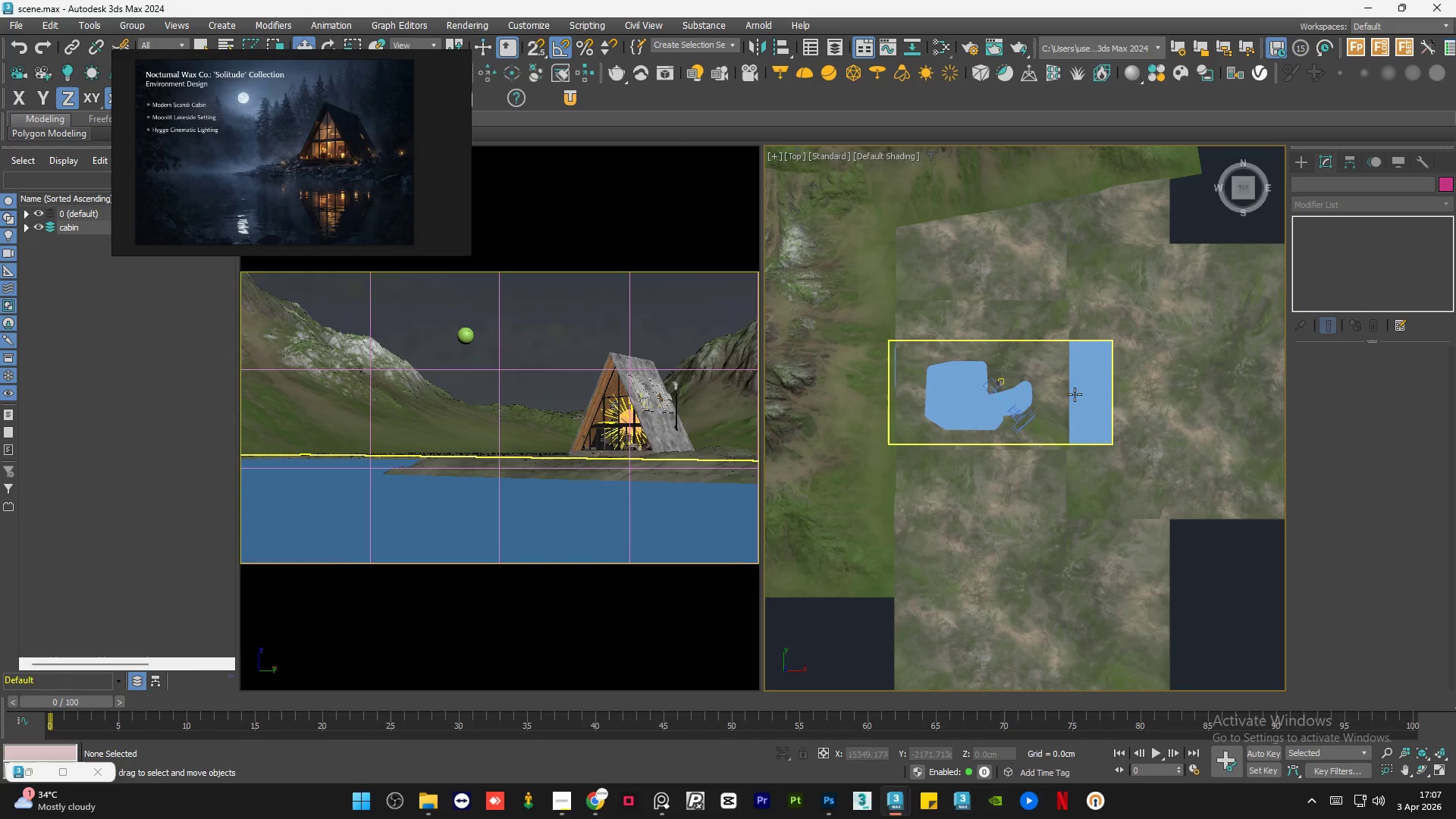 
left_click([1079, 394])
 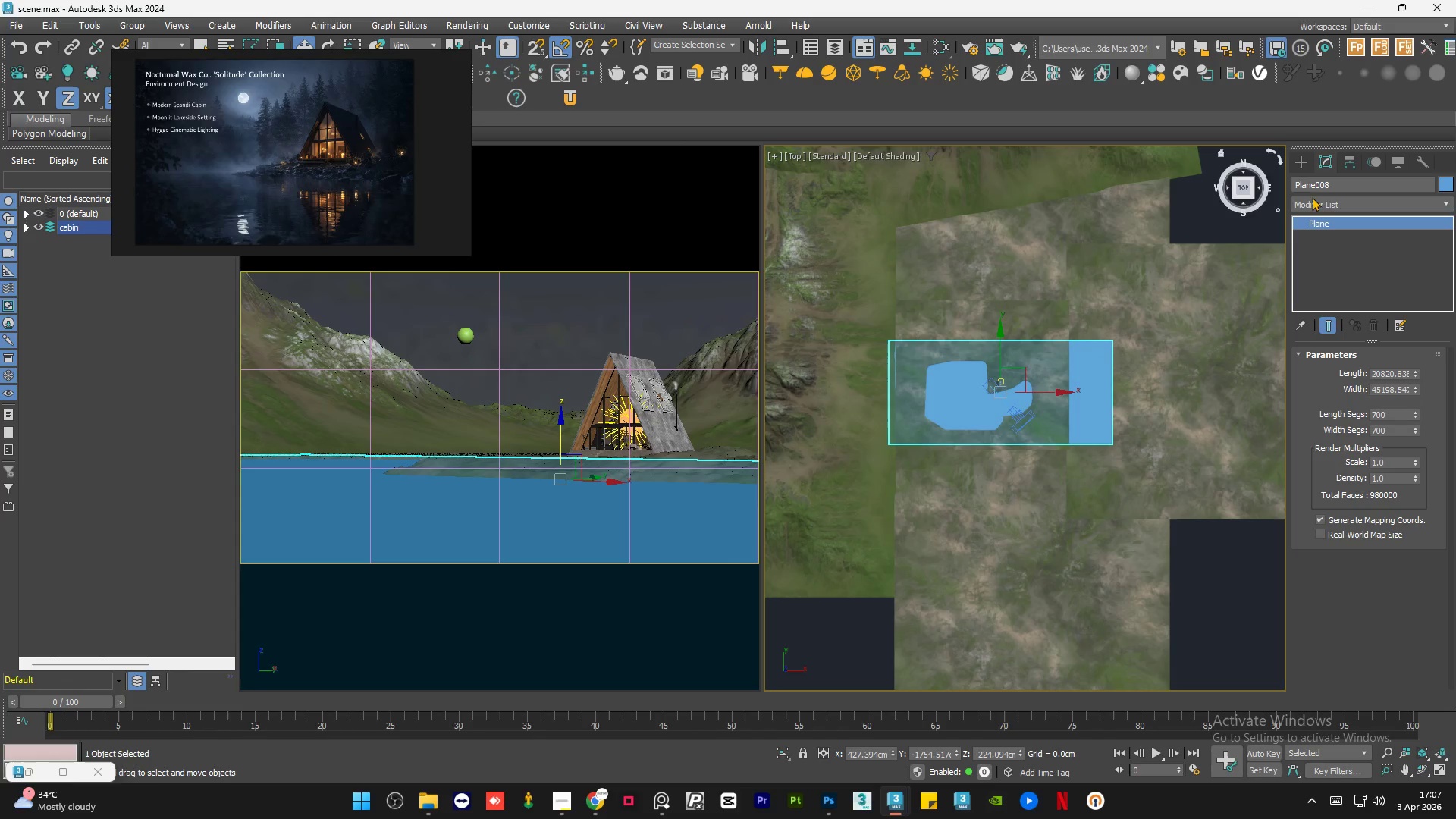 
left_click([1328, 206])
 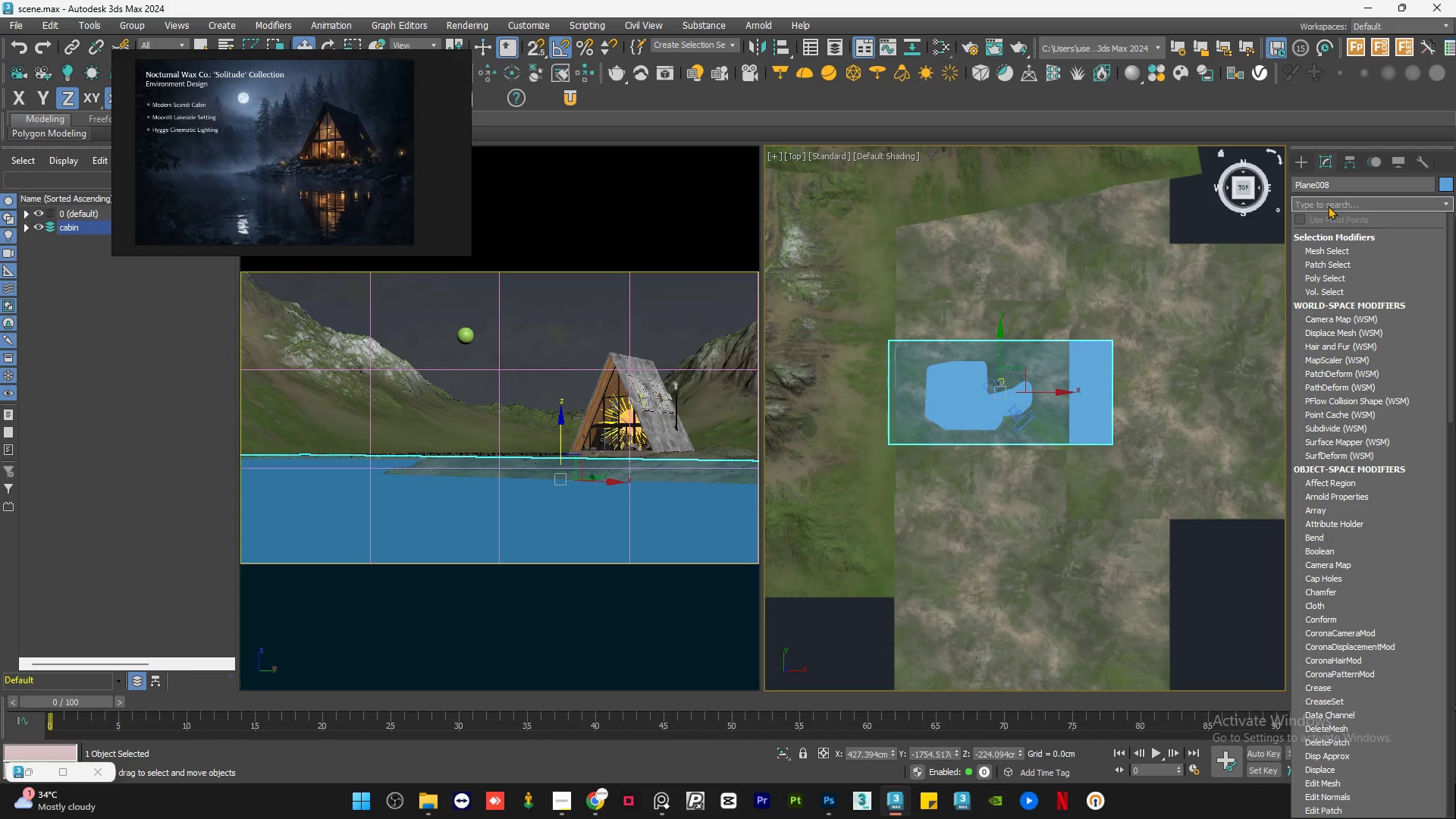 
type(ed)
 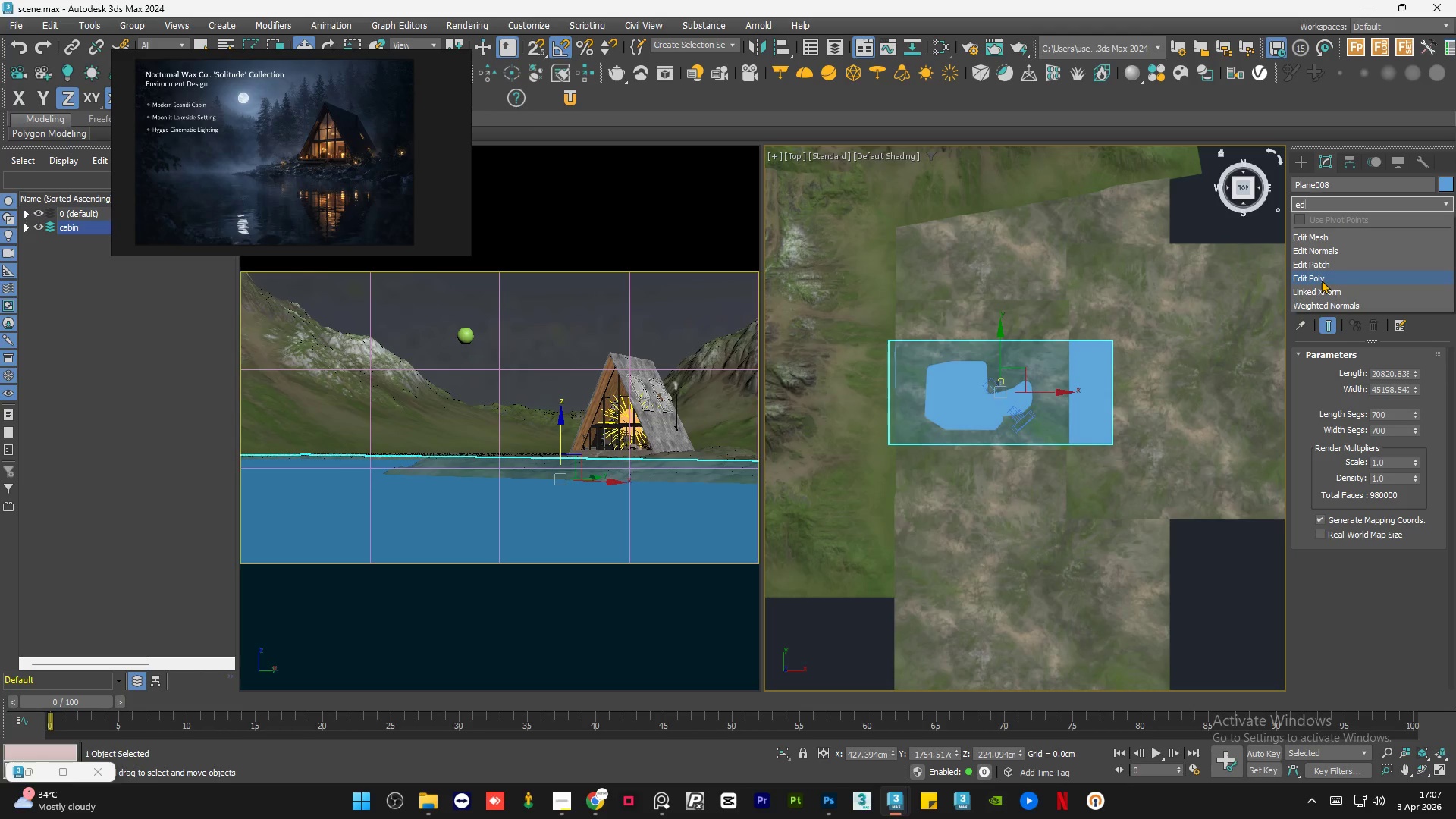 
left_click([1321, 280])
 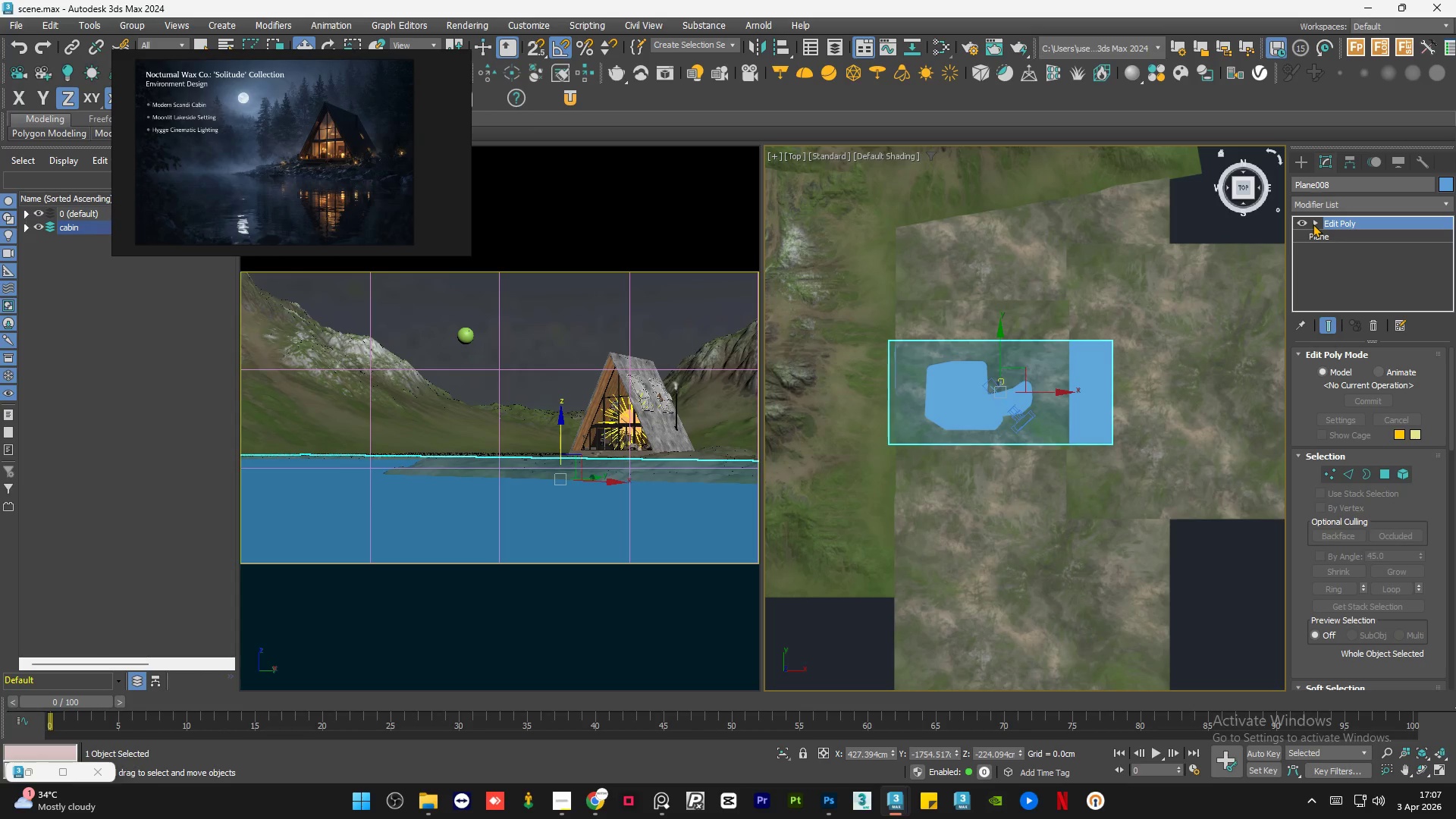 
left_click([1313, 223])
 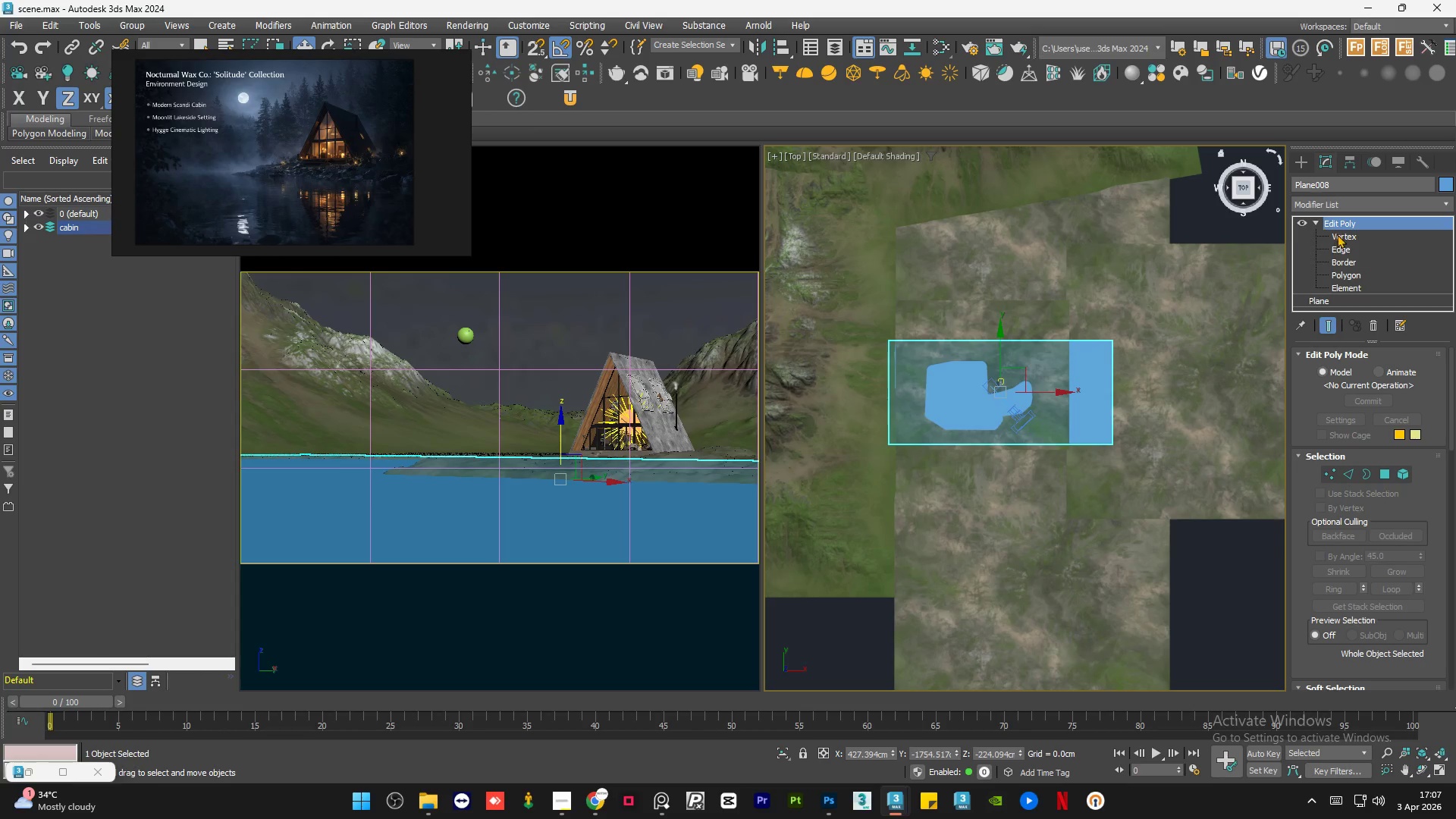 
double_click([1337, 234])
 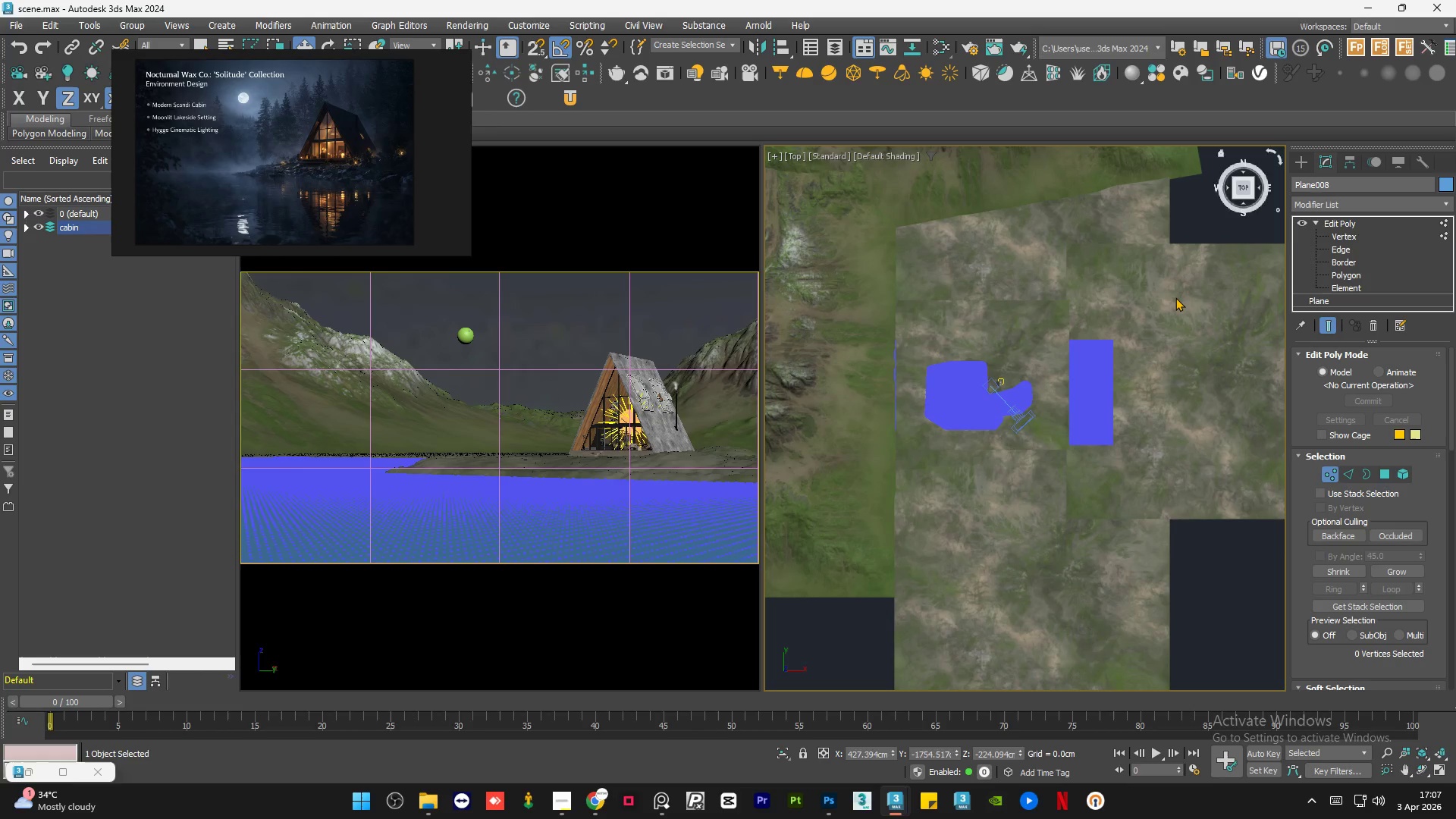 
left_click_drag(start_coordinate=[1175, 297], to_coordinate=[1141, 446])
 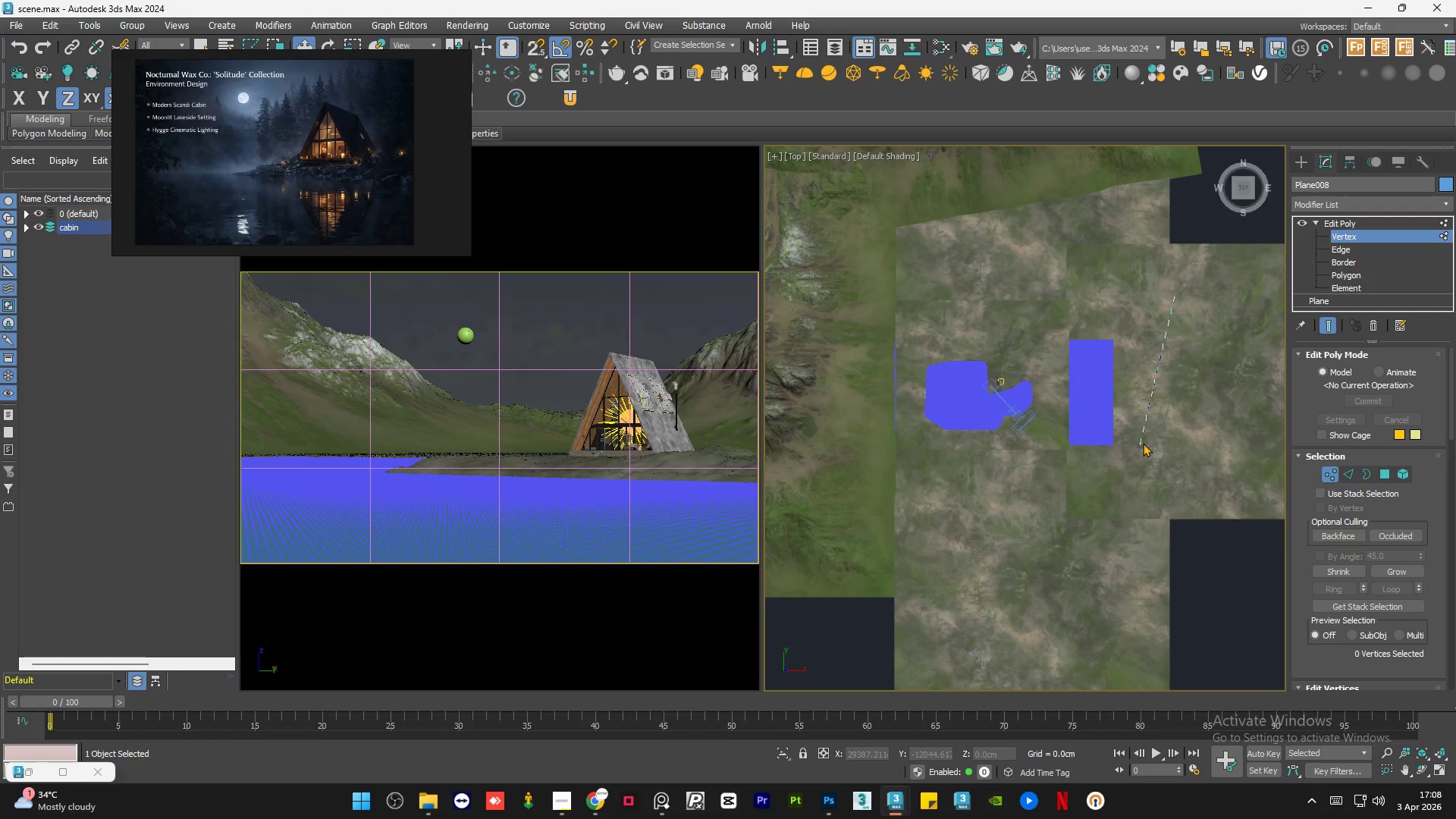 
double_click([1143, 443])
 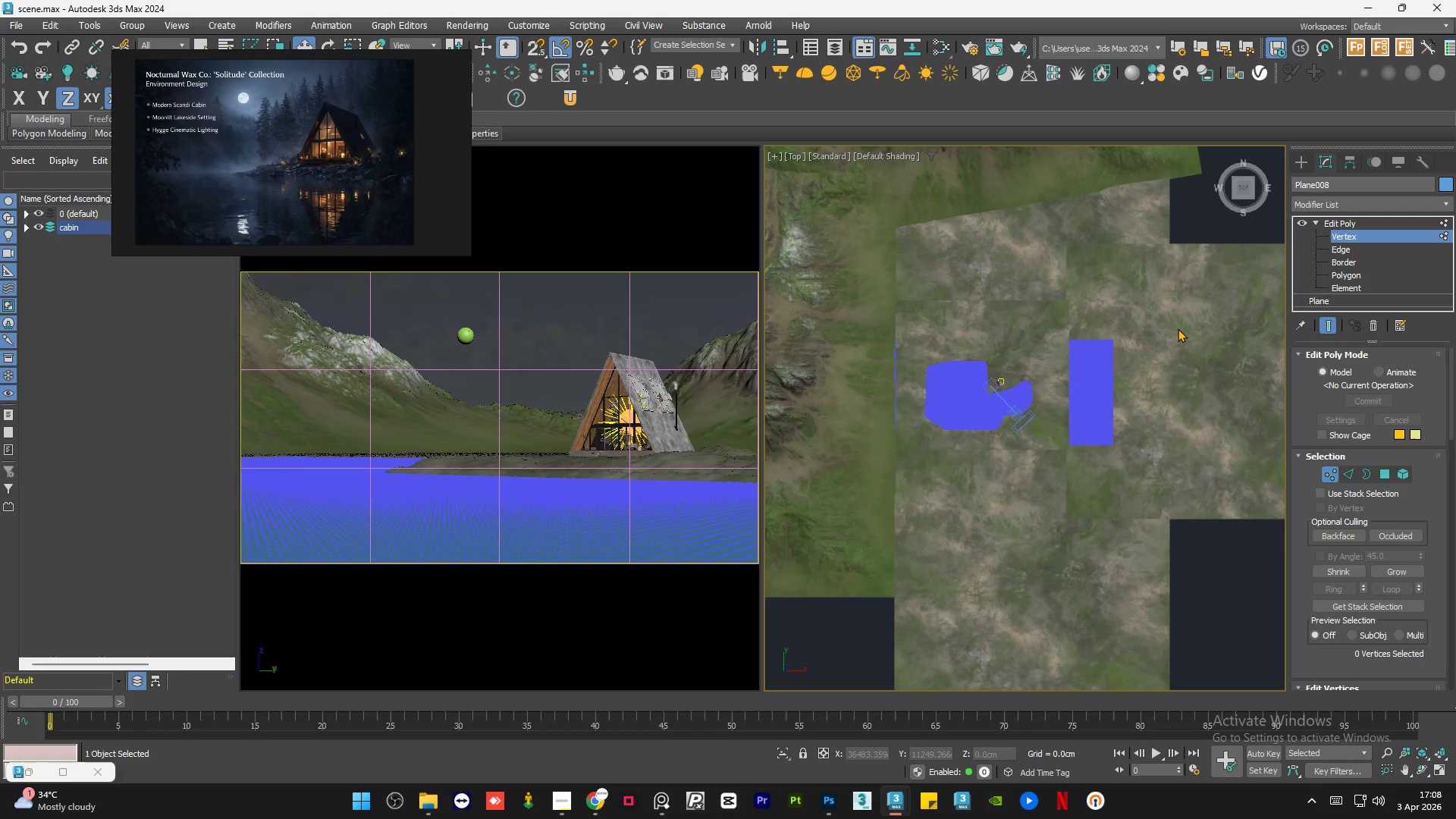 
type(qq)
 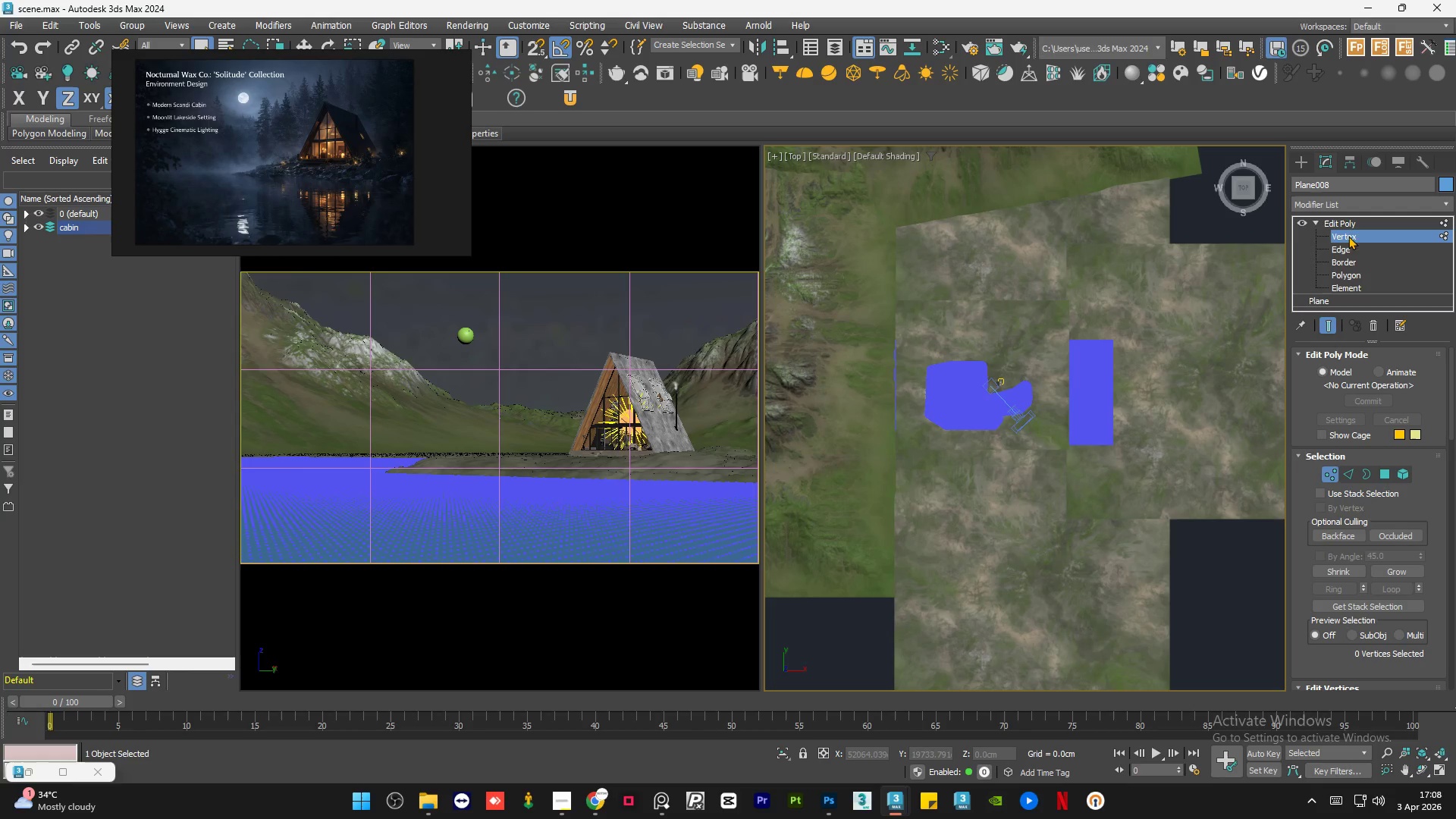 
left_click([1353, 226])
 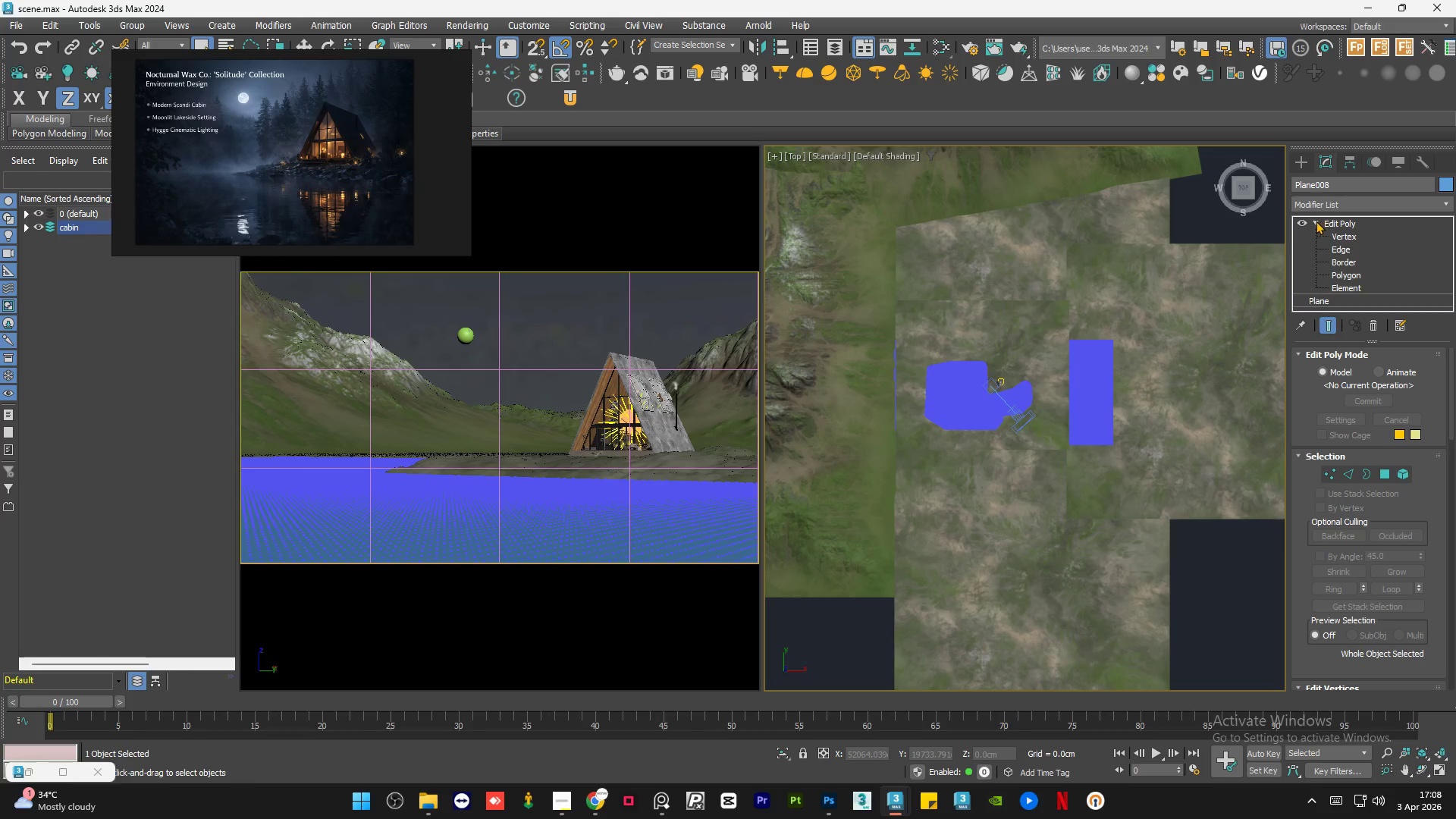 
left_click([1317, 220])
 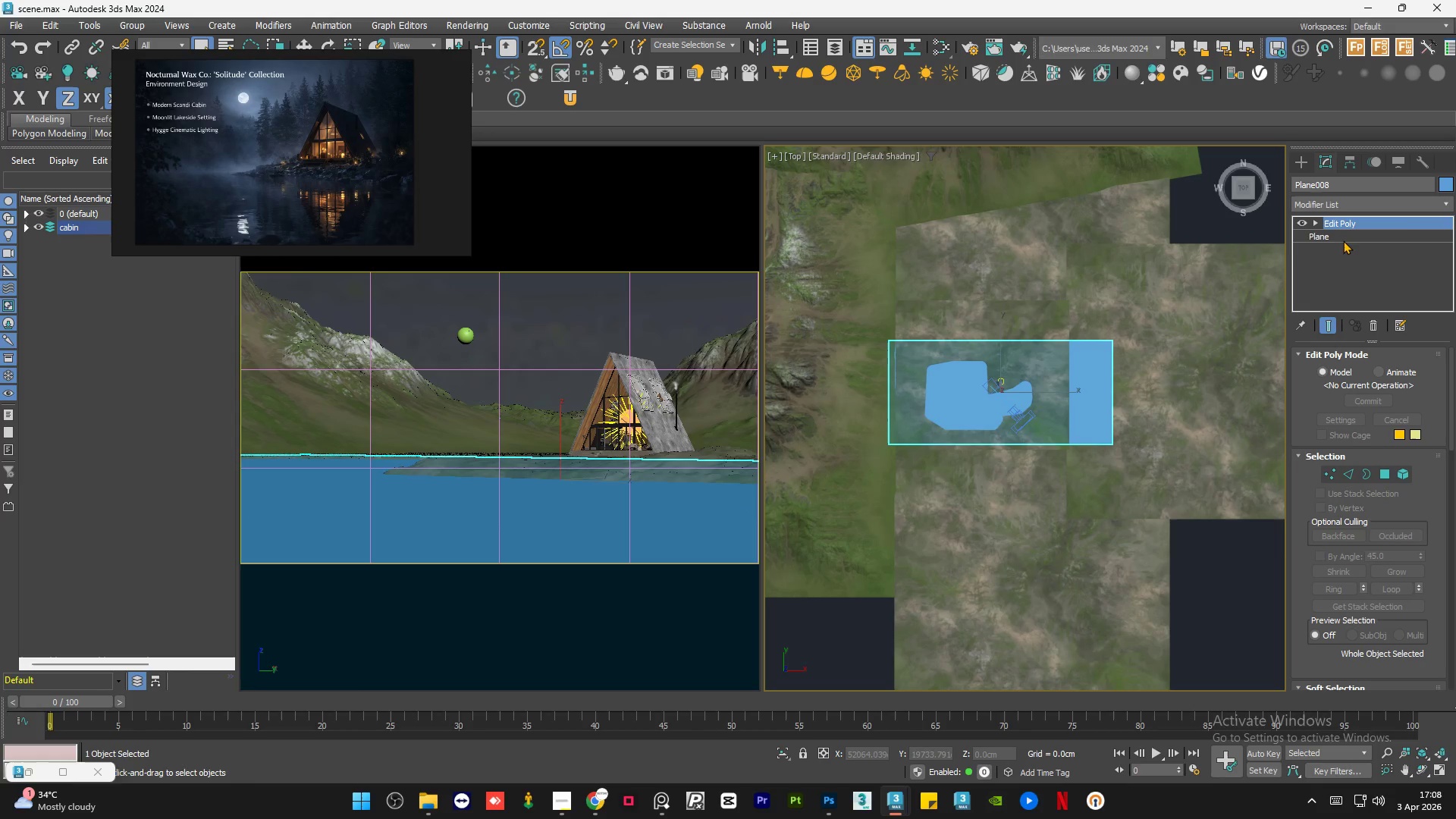 
left_click([1346, 234])
 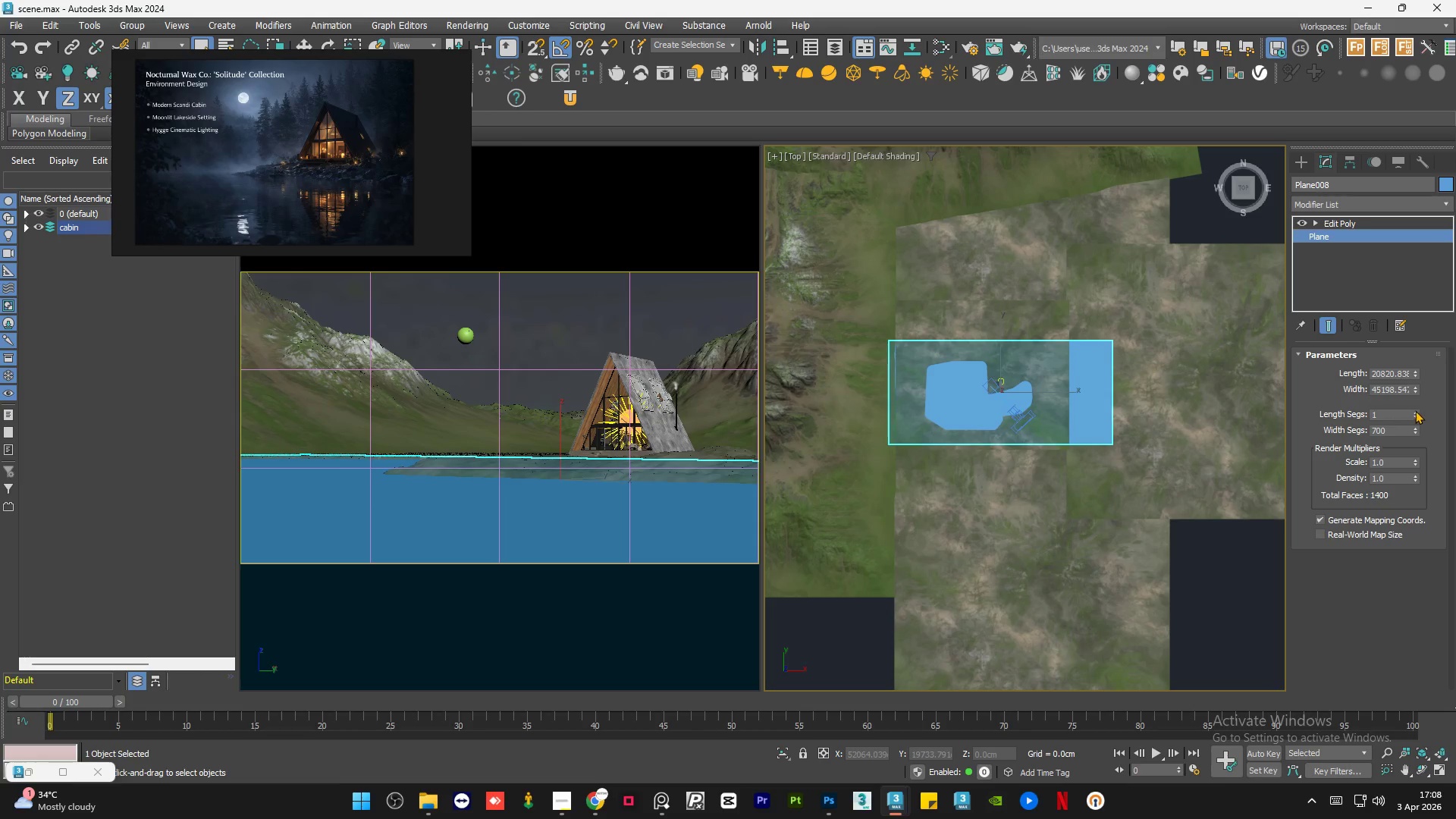 
right_click([1412, 426])
 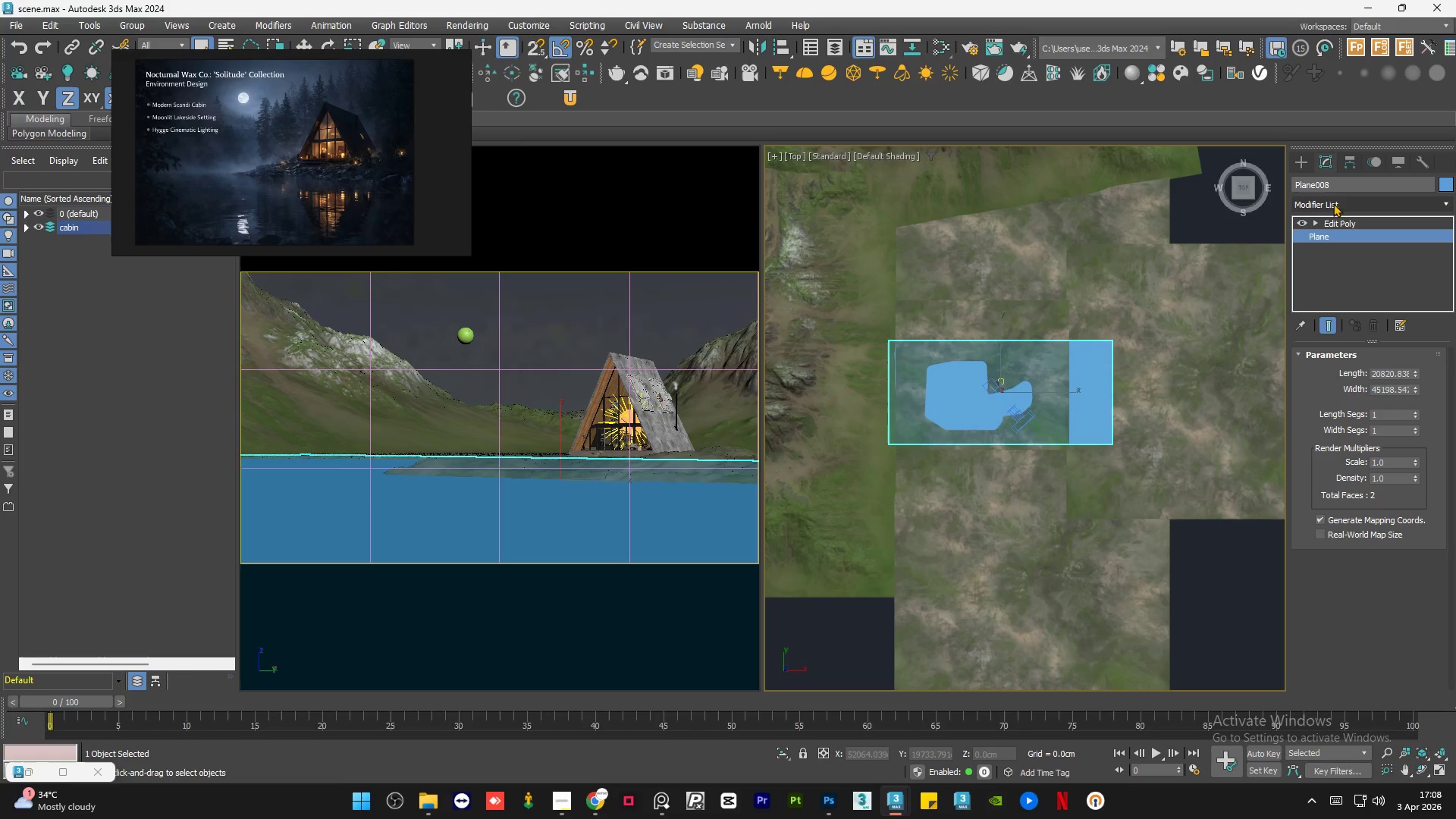 
left_click([1343, 224])
 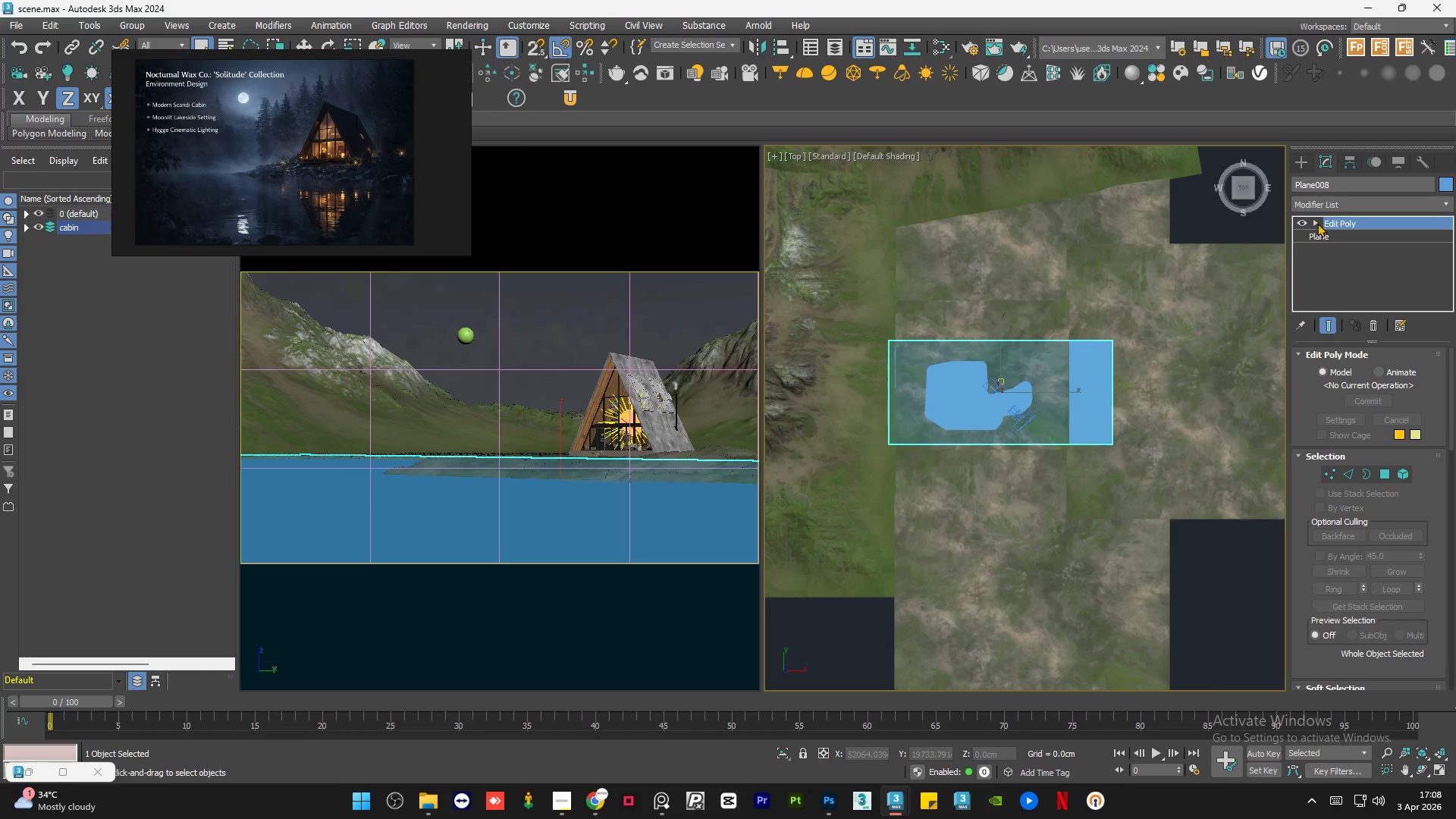 
left_click([1314, 221])
 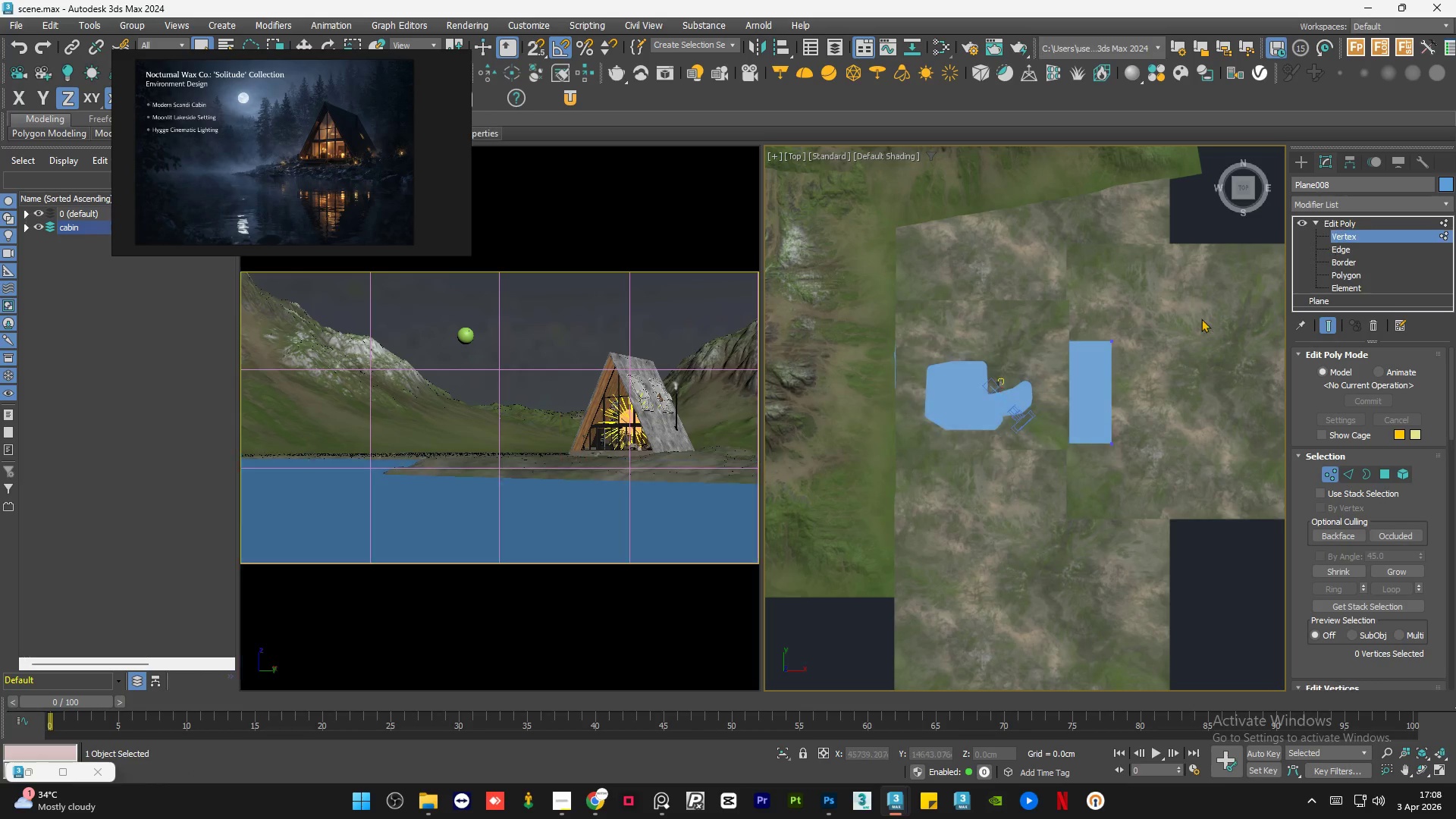 
left_click_drag(start_coordinate=[1163, 287], to_coordinate=[1090, 493])
 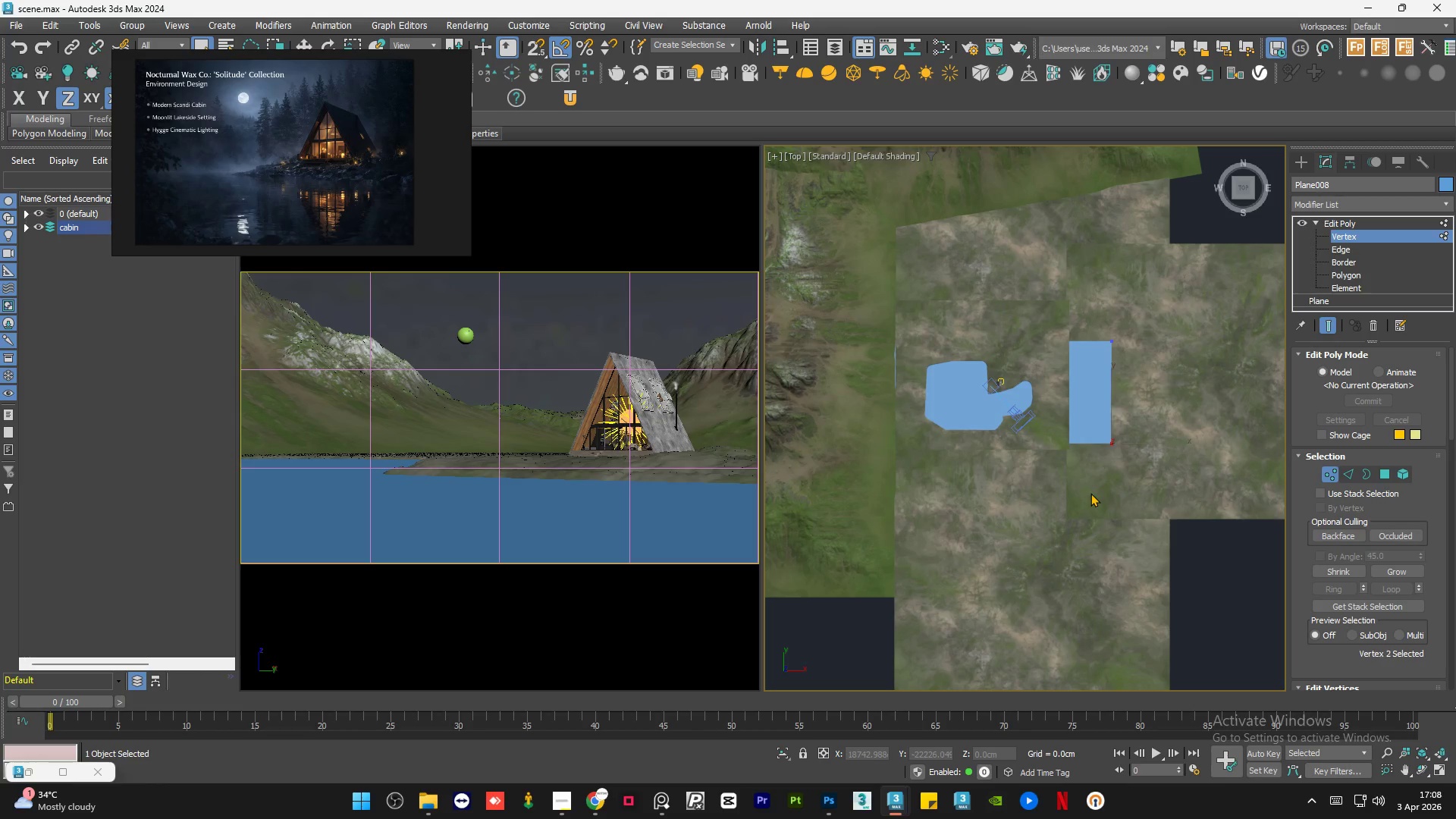 
double_click([1090, 493])
 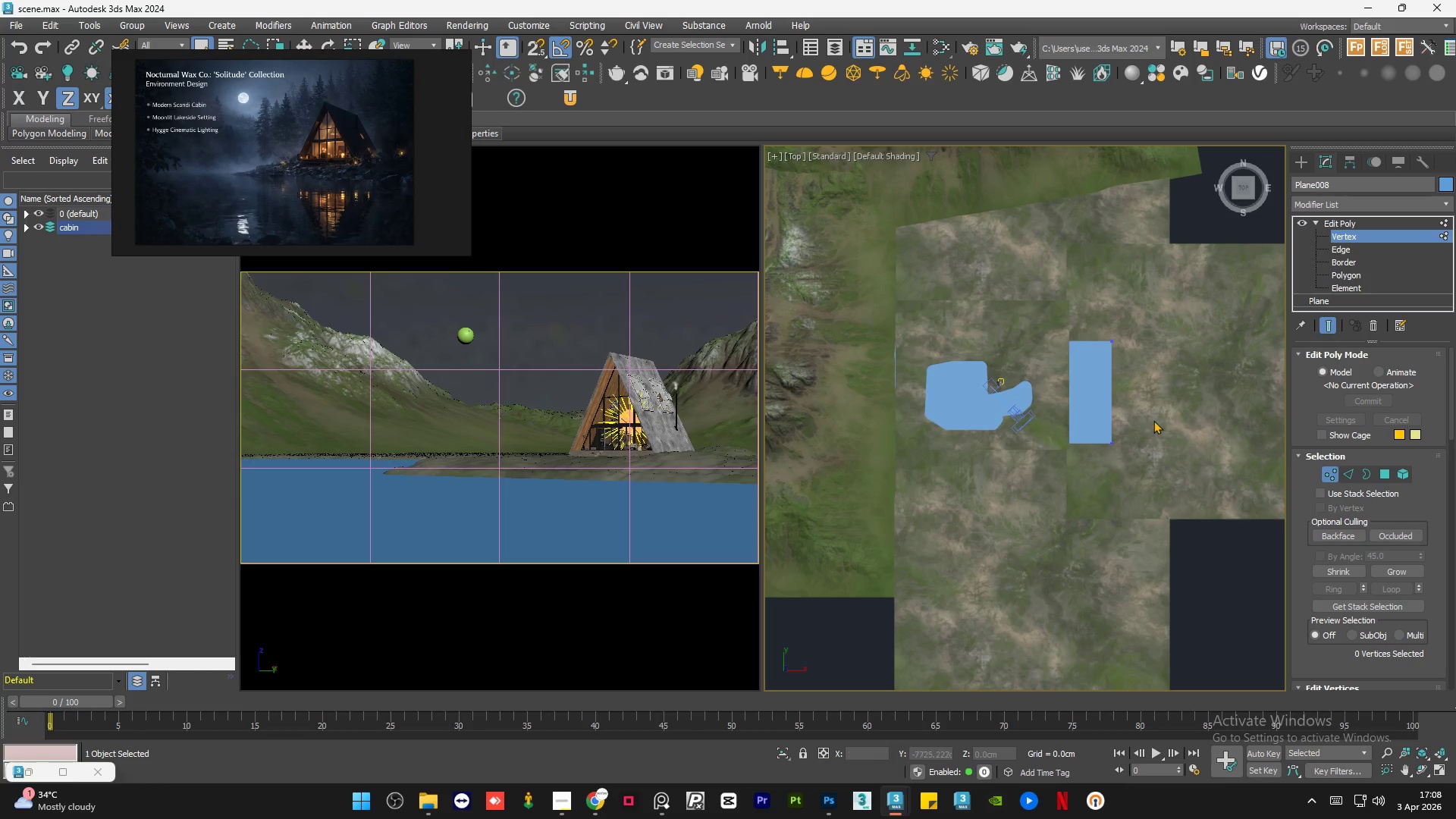 
type(qqqqqqq)
 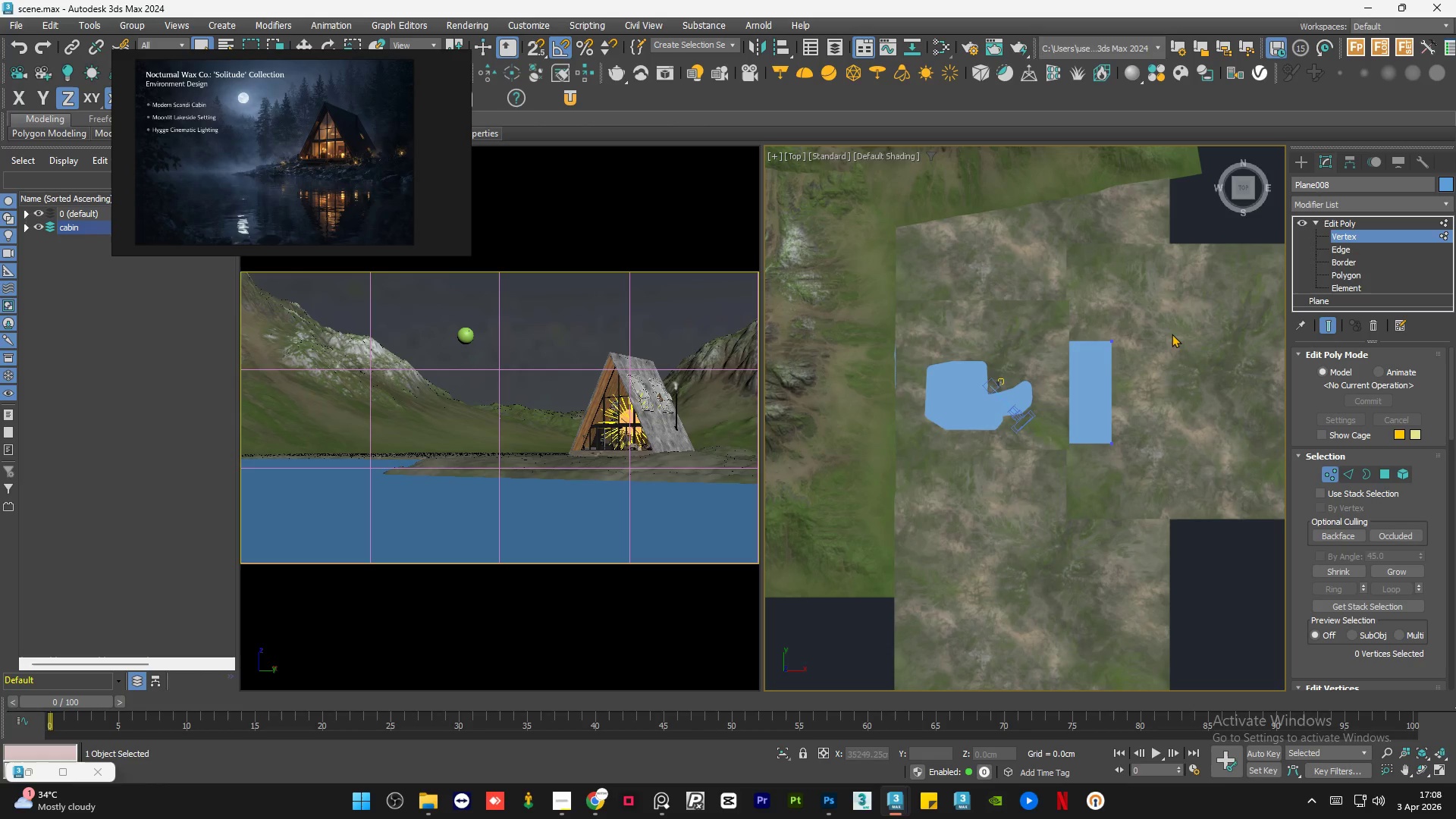 
left_click_drag(start_coordinate=[1172, 328], to_coordinate=[1070, 511])
 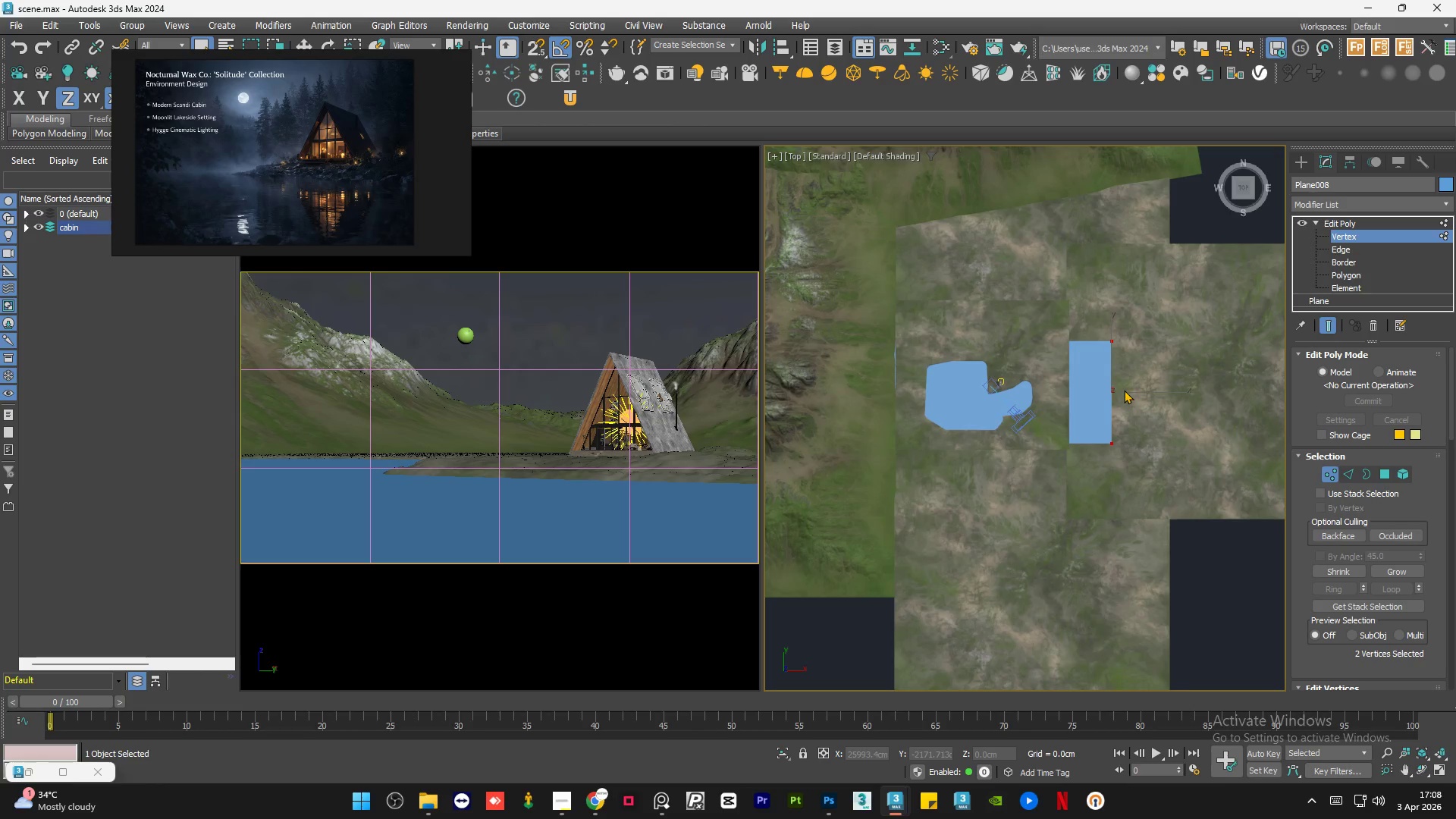 
scroll: coordinate [1122, 388], scroll_direction: up, amount: 1.0
 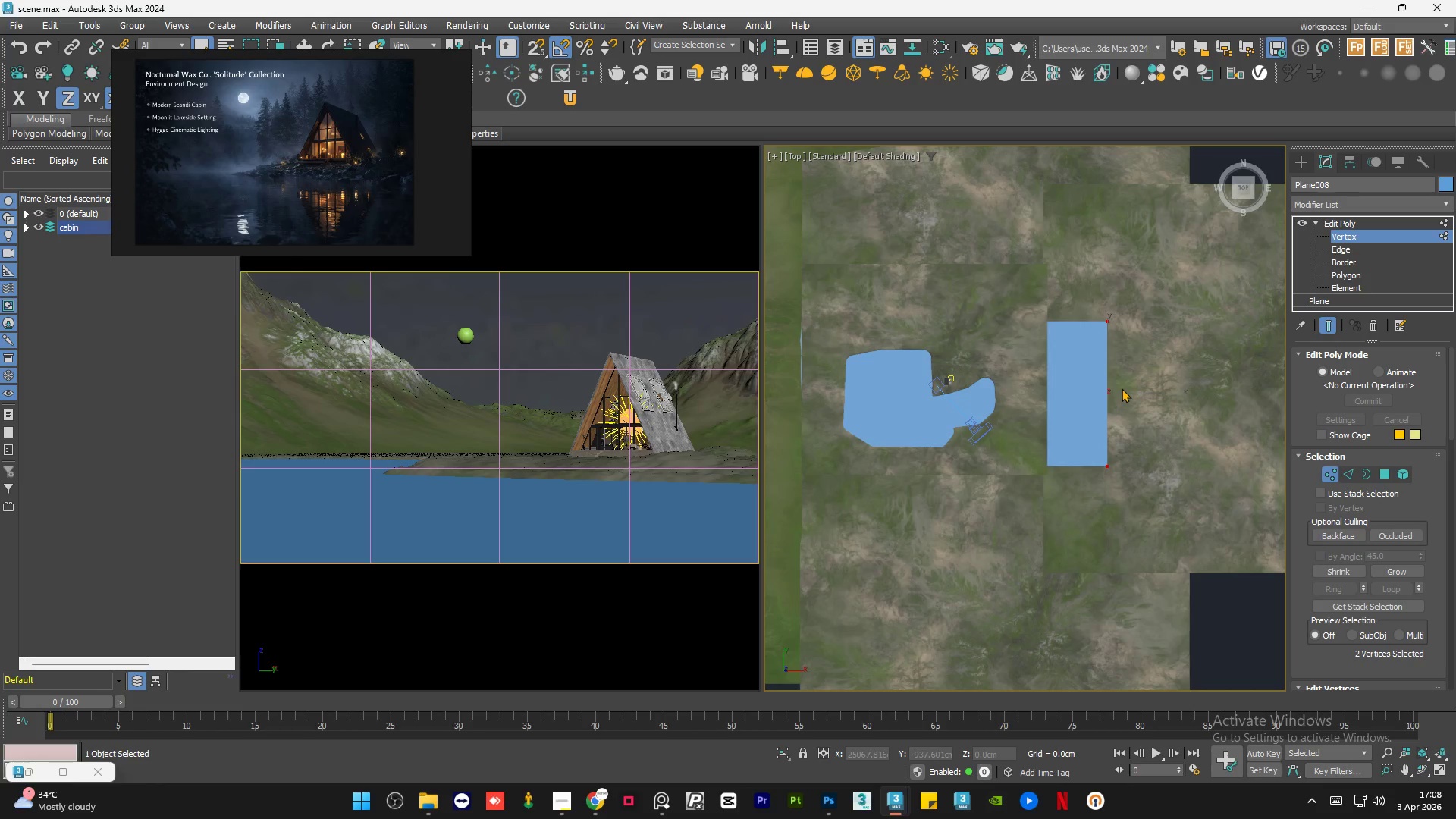 
key(W)
 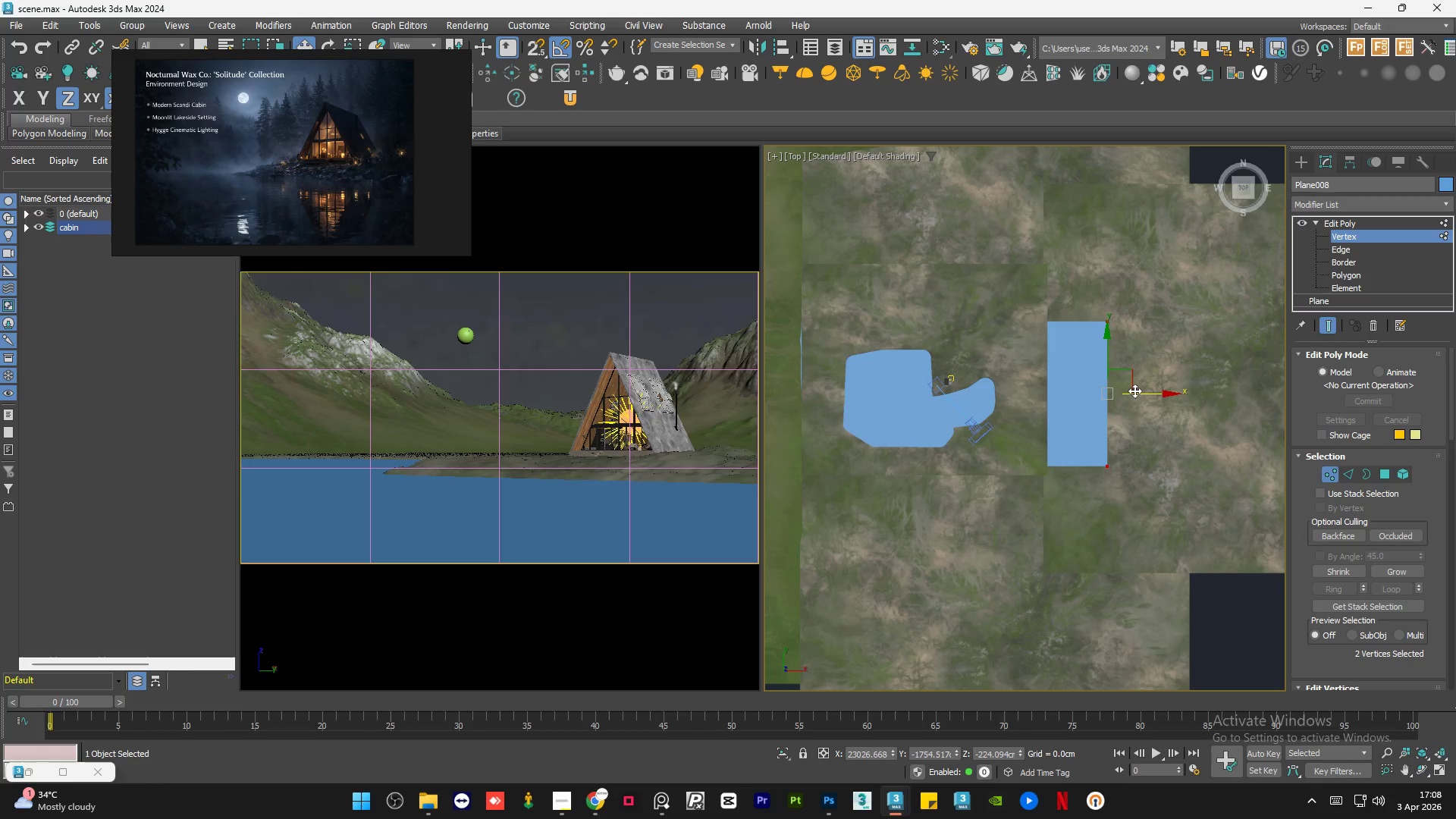 
left_click_drag(start_coordinate=[1134, 393], to_coordinate=[1027, 393])
 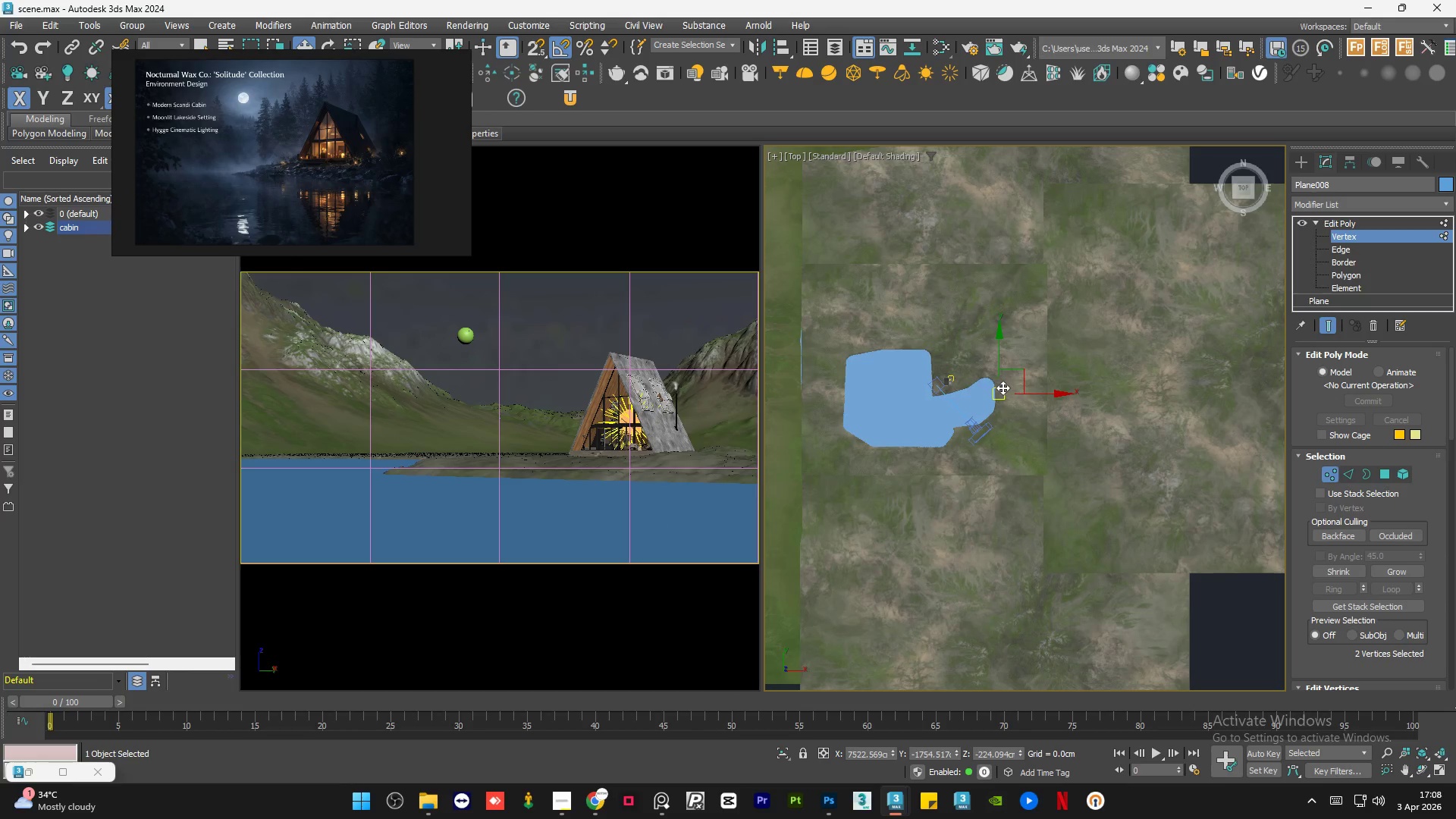 
scroll: coordinate [994, 390], scroll_direction: up, amount: 5.0
 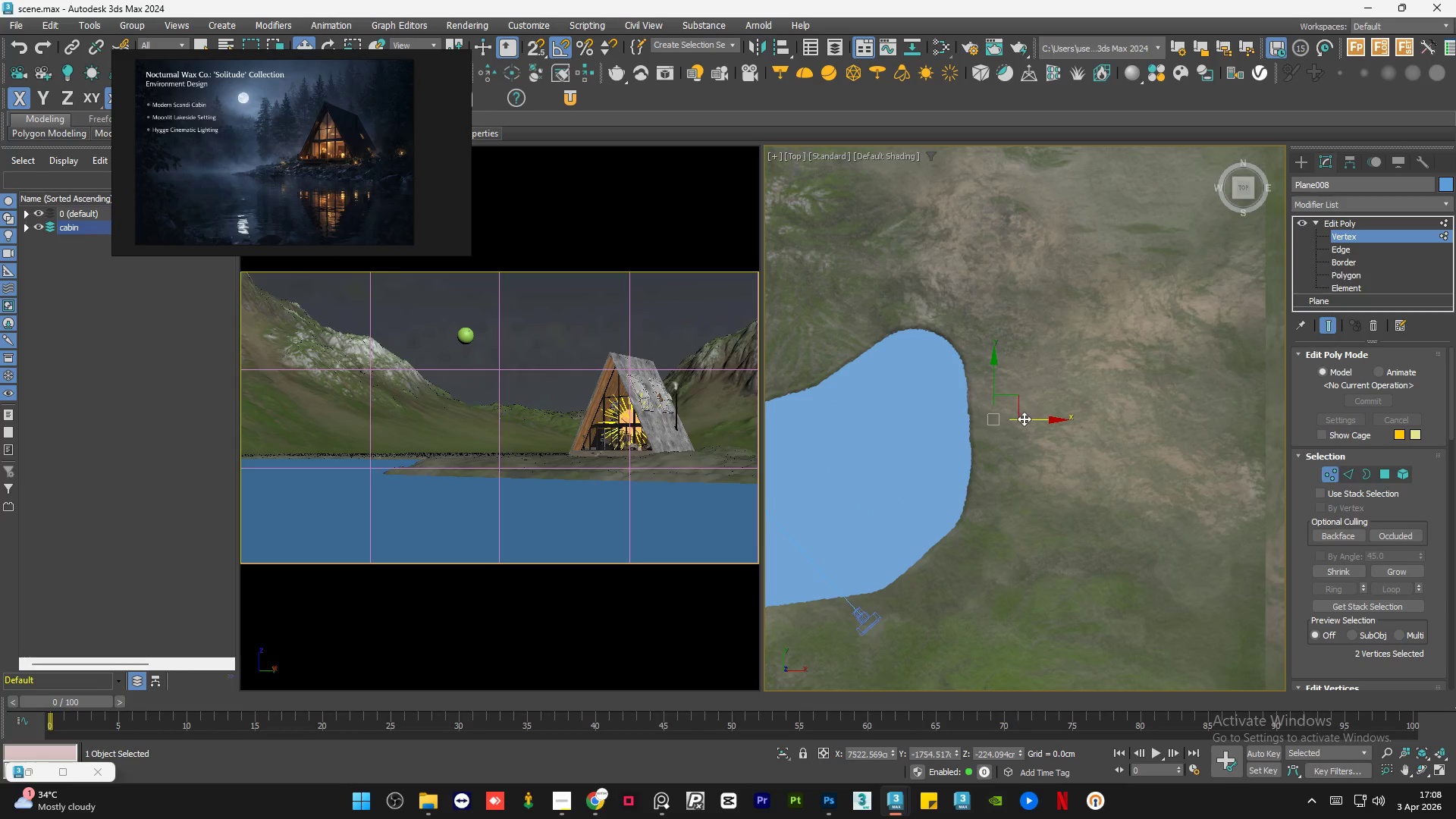 
left_click_drag(start_coordinate=[1024, 418], to_coordinate=[1010, 416])
 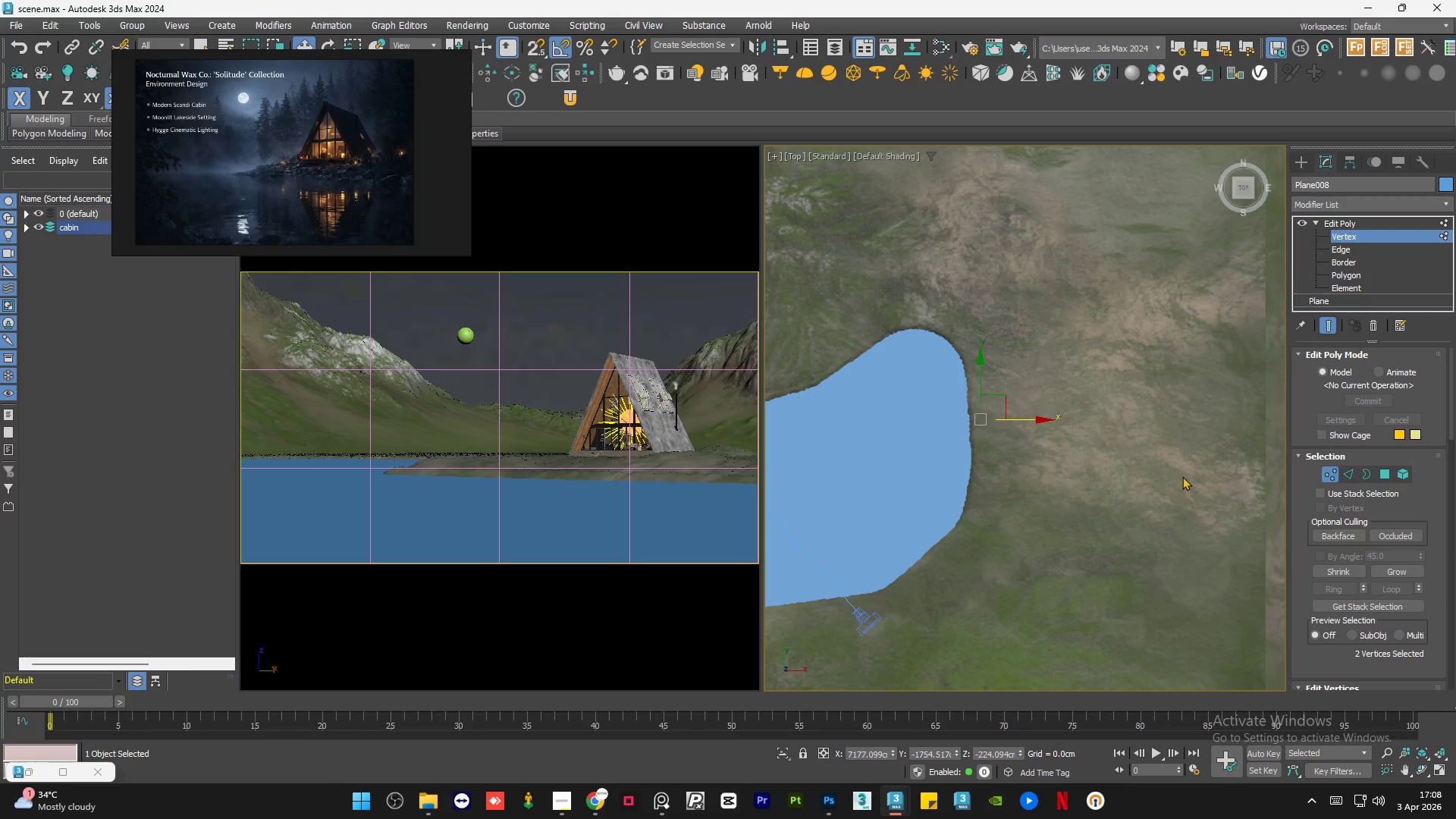 
scroll: coordinate [1185, 479], scroll_direction: down, amount: 5.0
 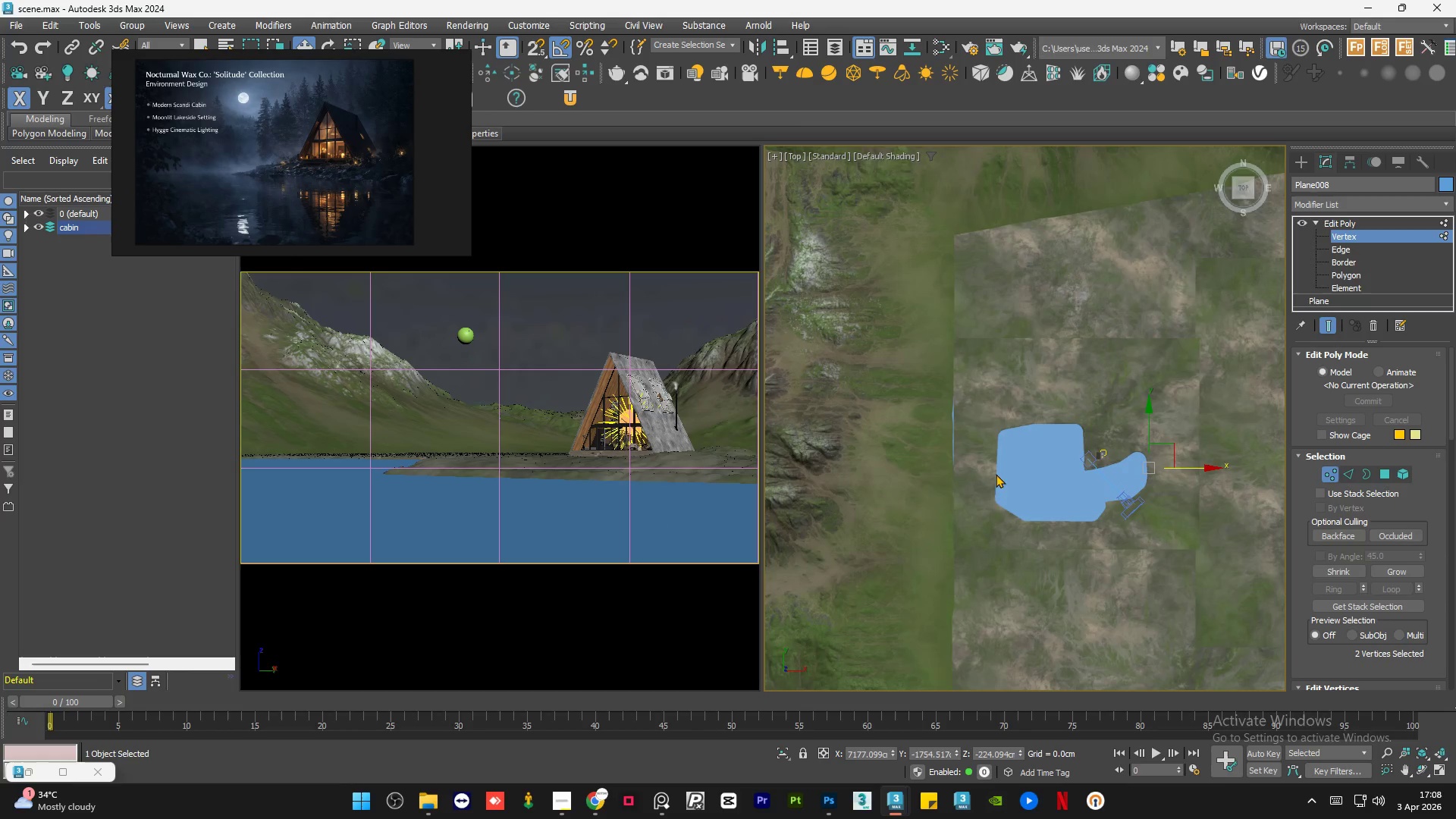 
scroll: coordinate [961, 455], scroll_direction: up, amount: 2.0
 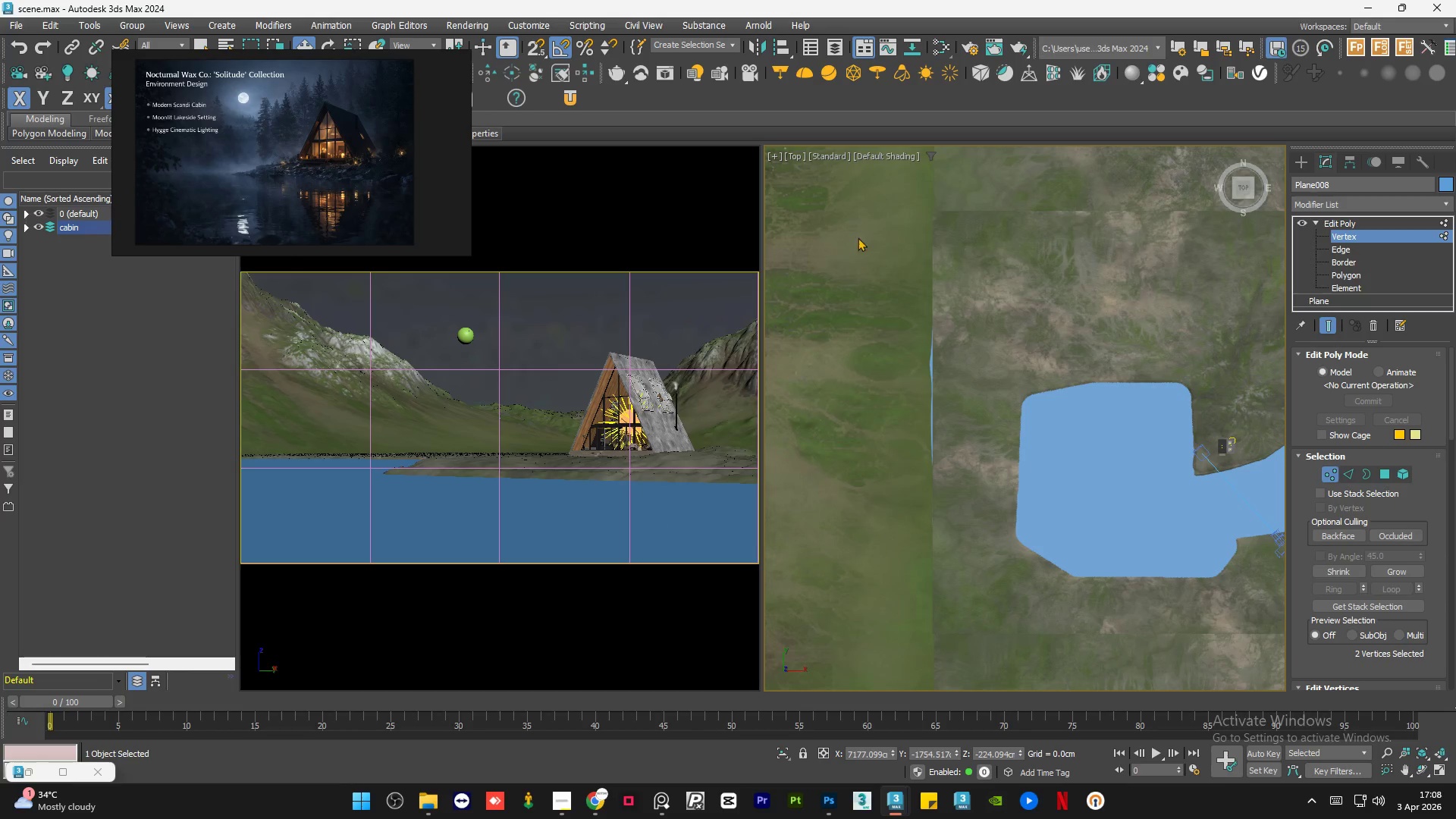 
left_click_drag(start_coordinate=[858, 234], to_coordinate=[971, 709])
 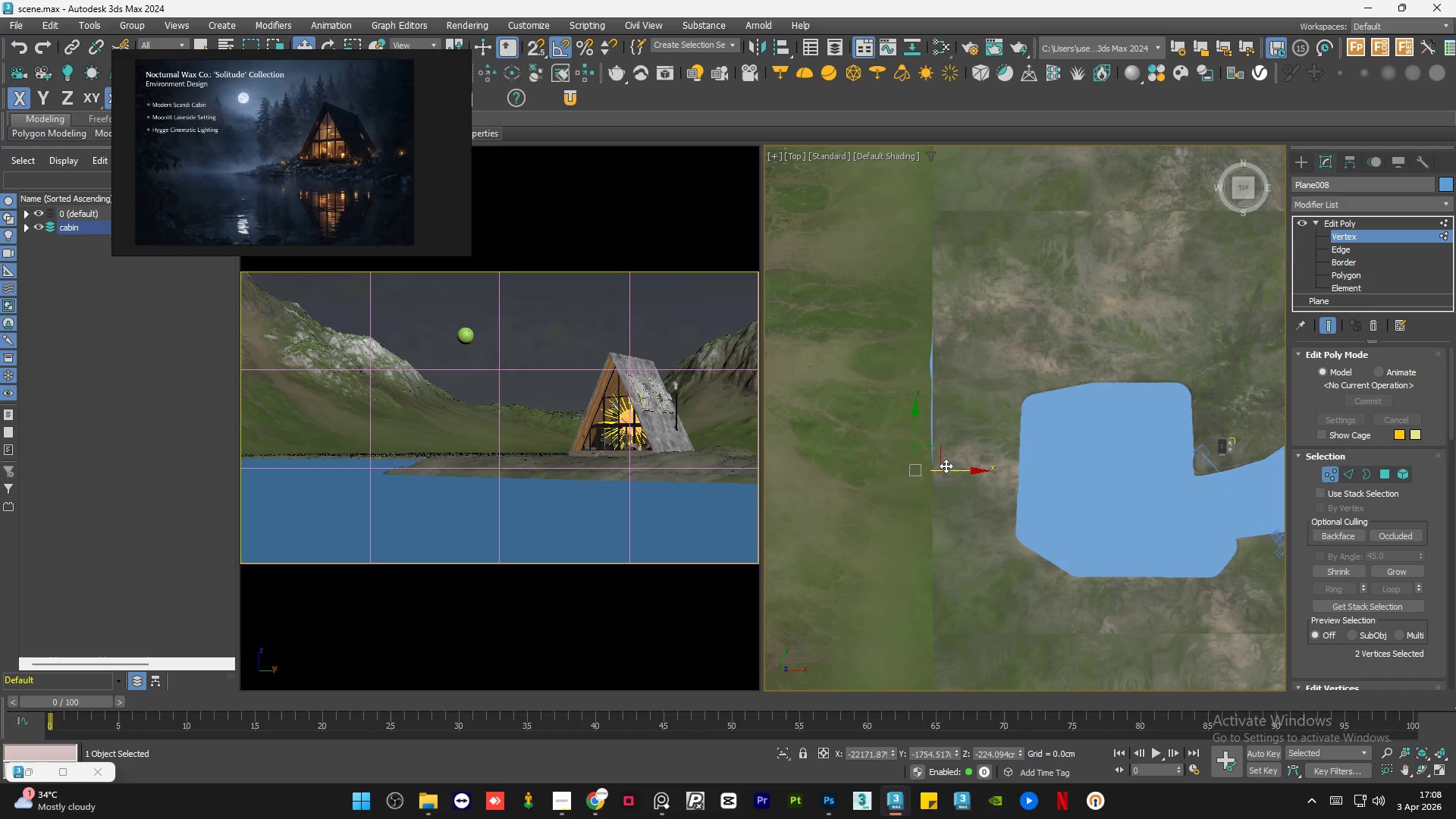 
left_click_drag(start_coordinate=[949, 467], to_coordinate=[1035, 478])
 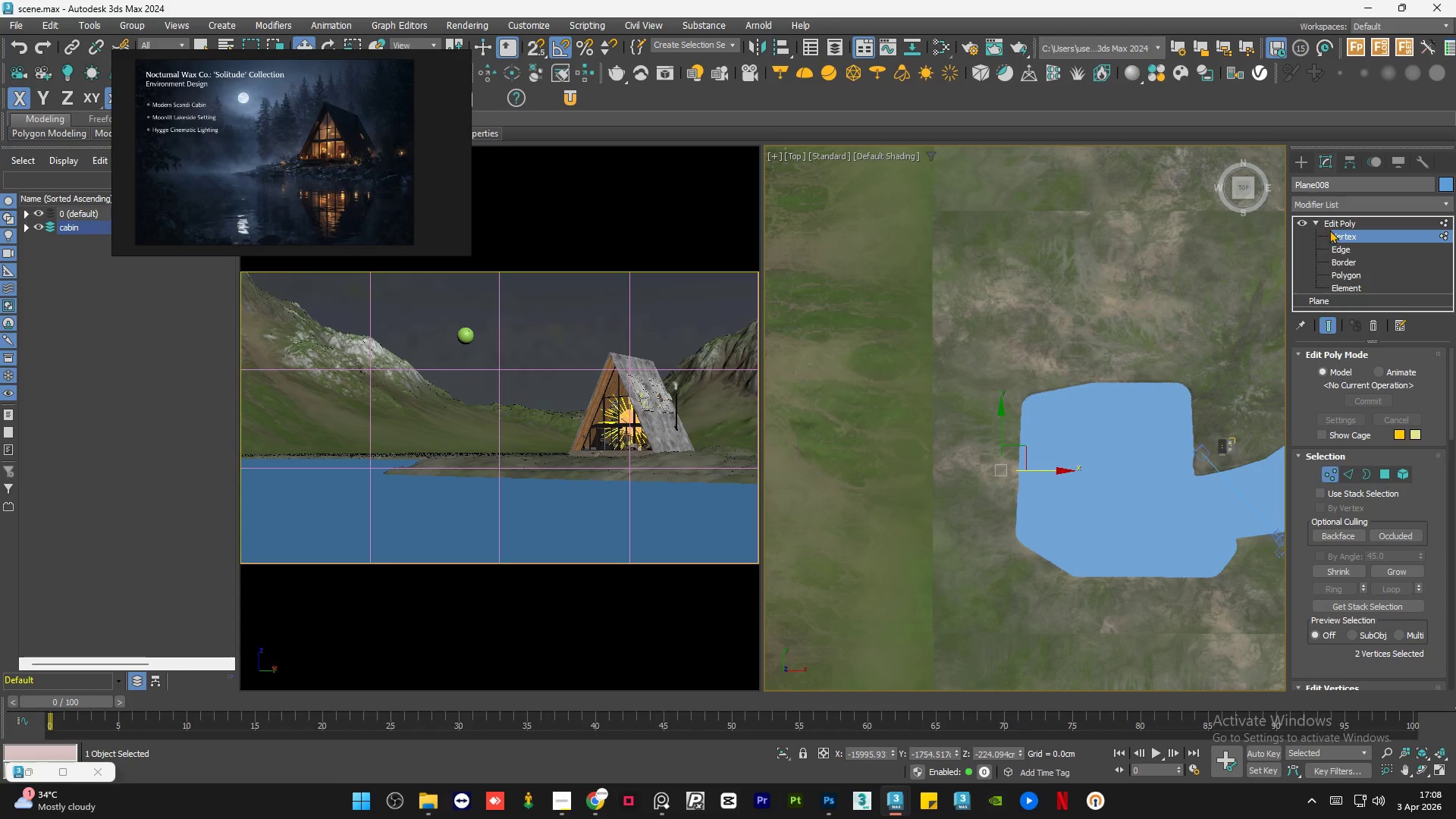 
left_click([1339, 221])
 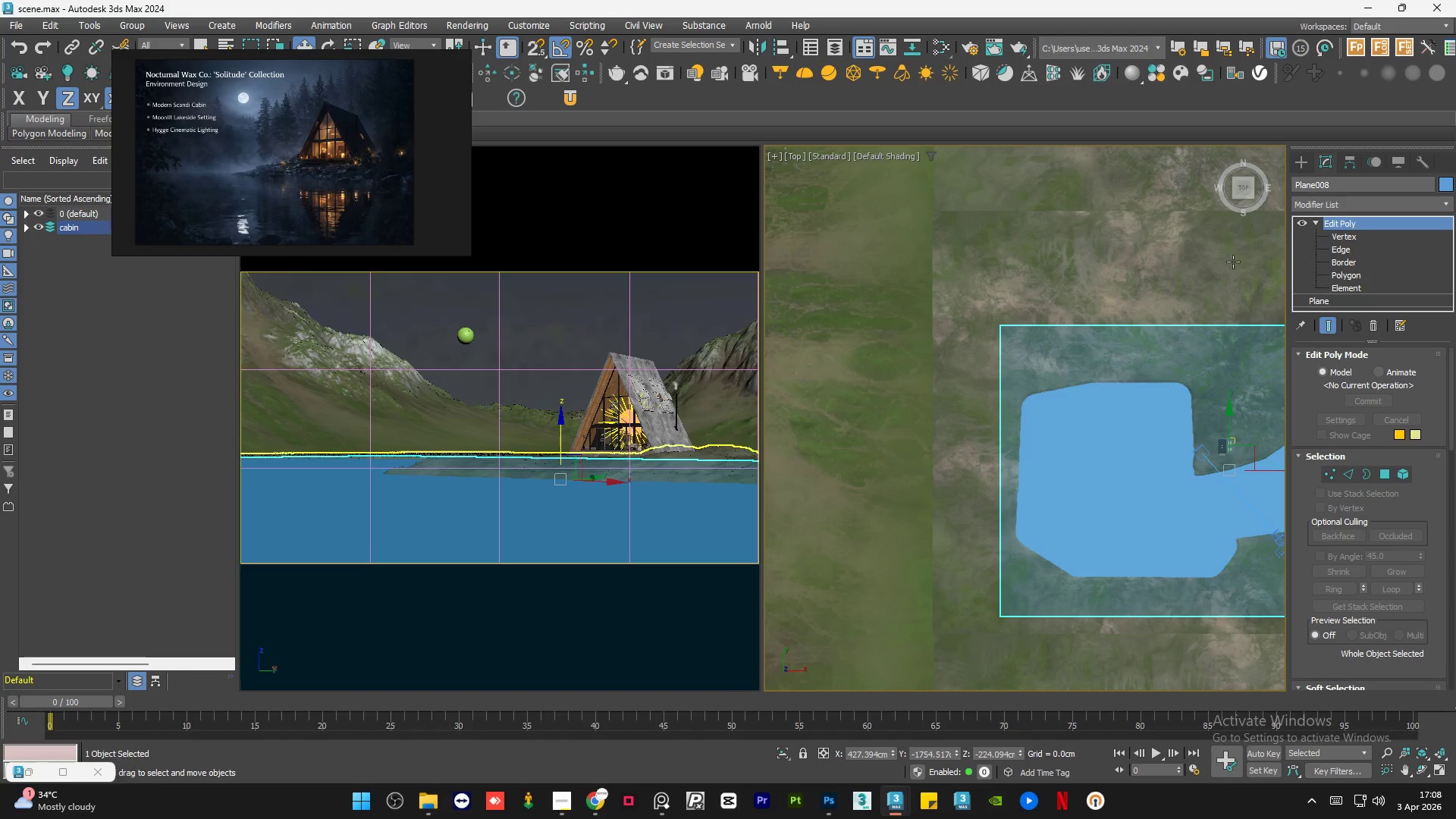 
scroll: coordinate [953, 381], scroll_direction: down, amount: 4.0
 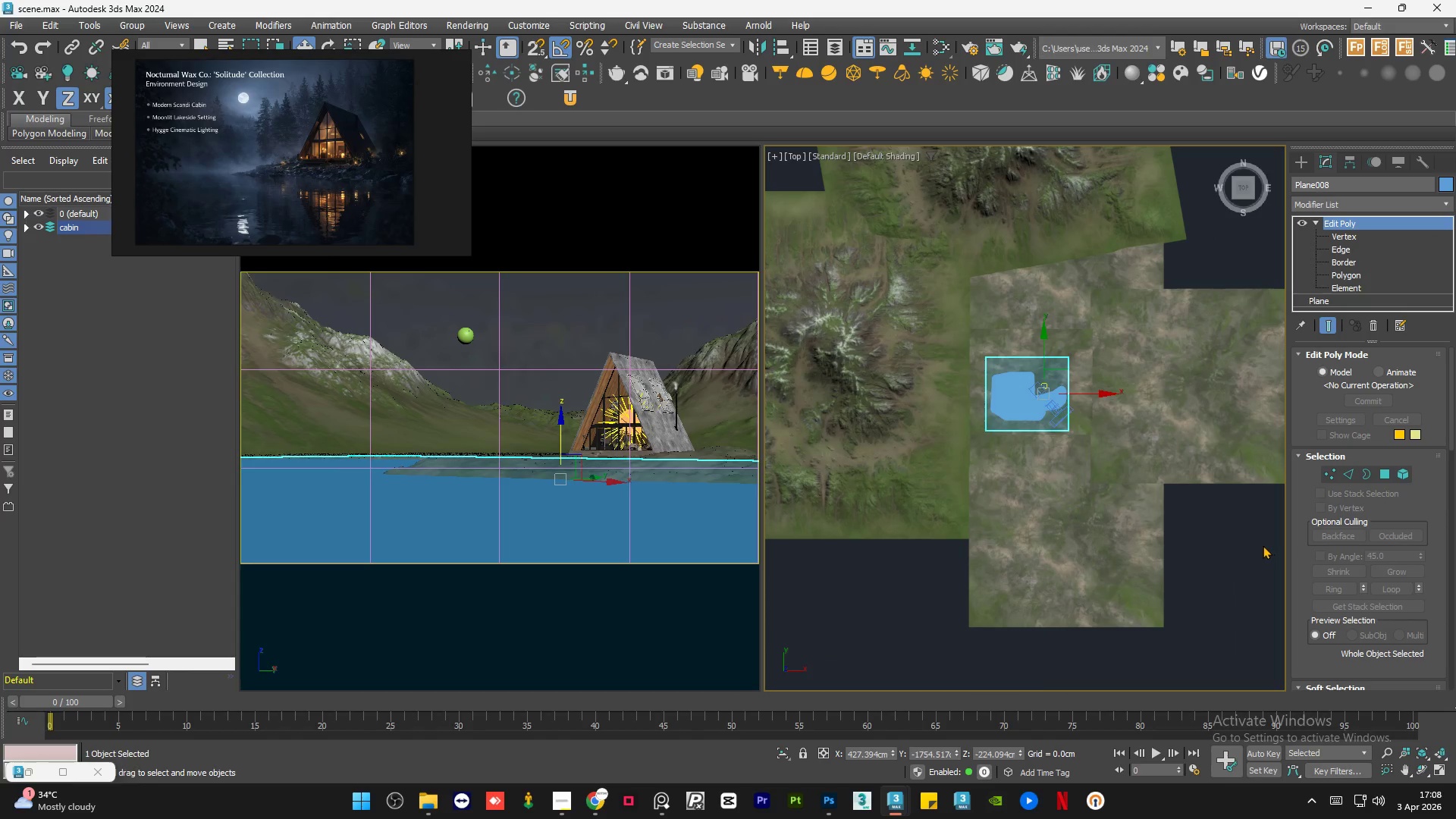 
left_click([1212, 544])
 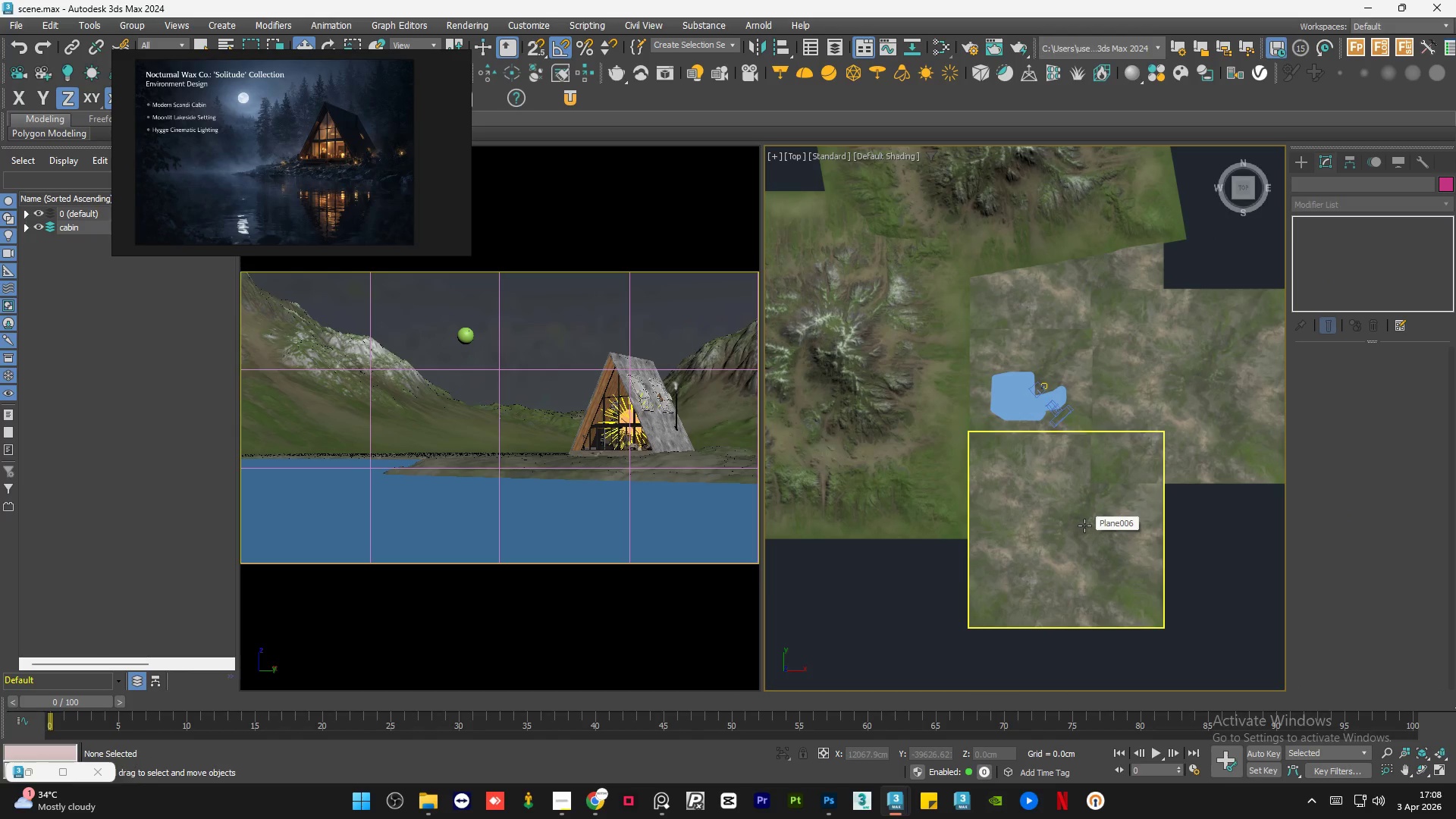 
wait(8.64)
 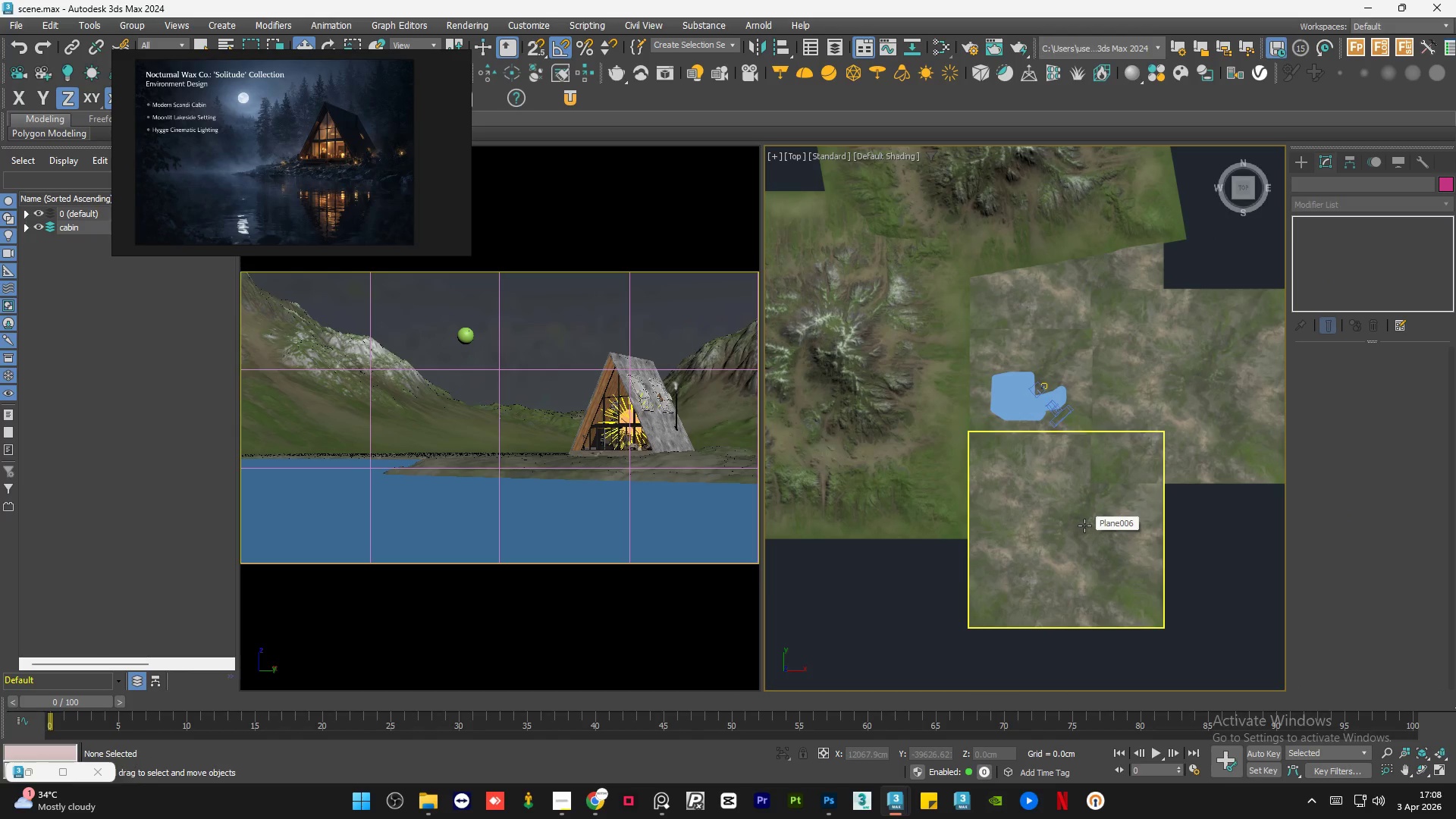 
left_click([931, 600])
 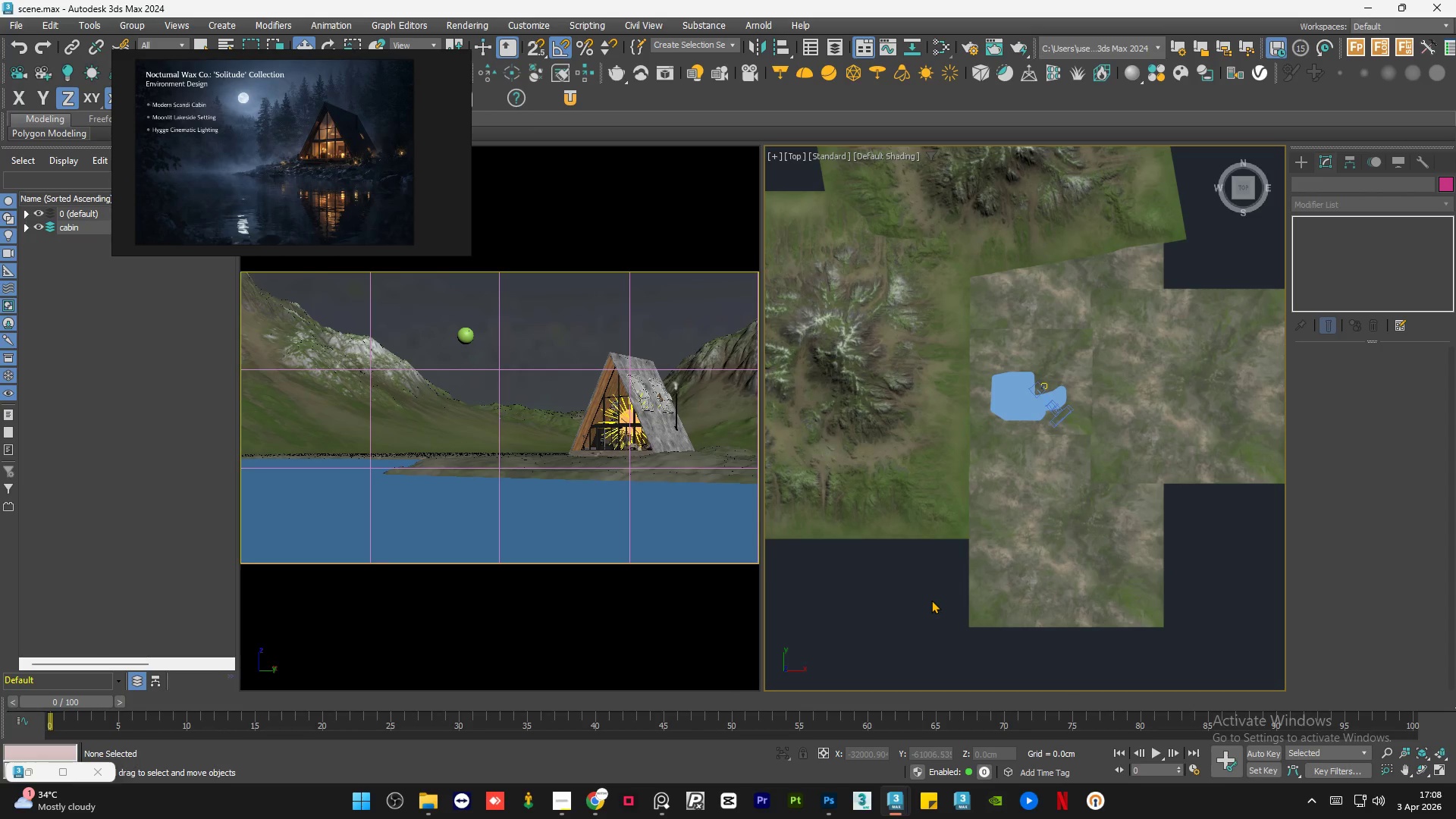 
key(Control+S)
 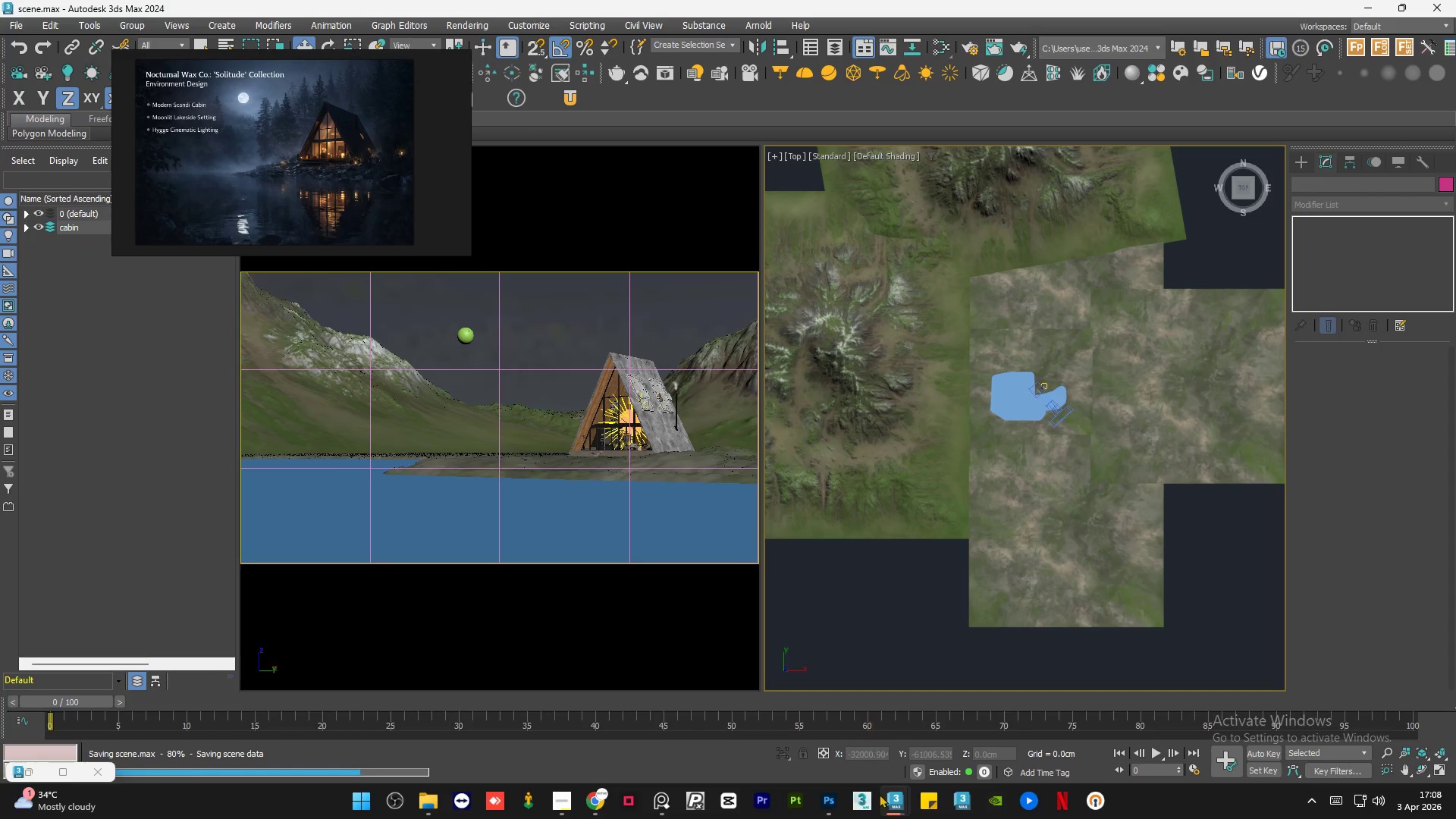 
mouse_move([854, 701])
 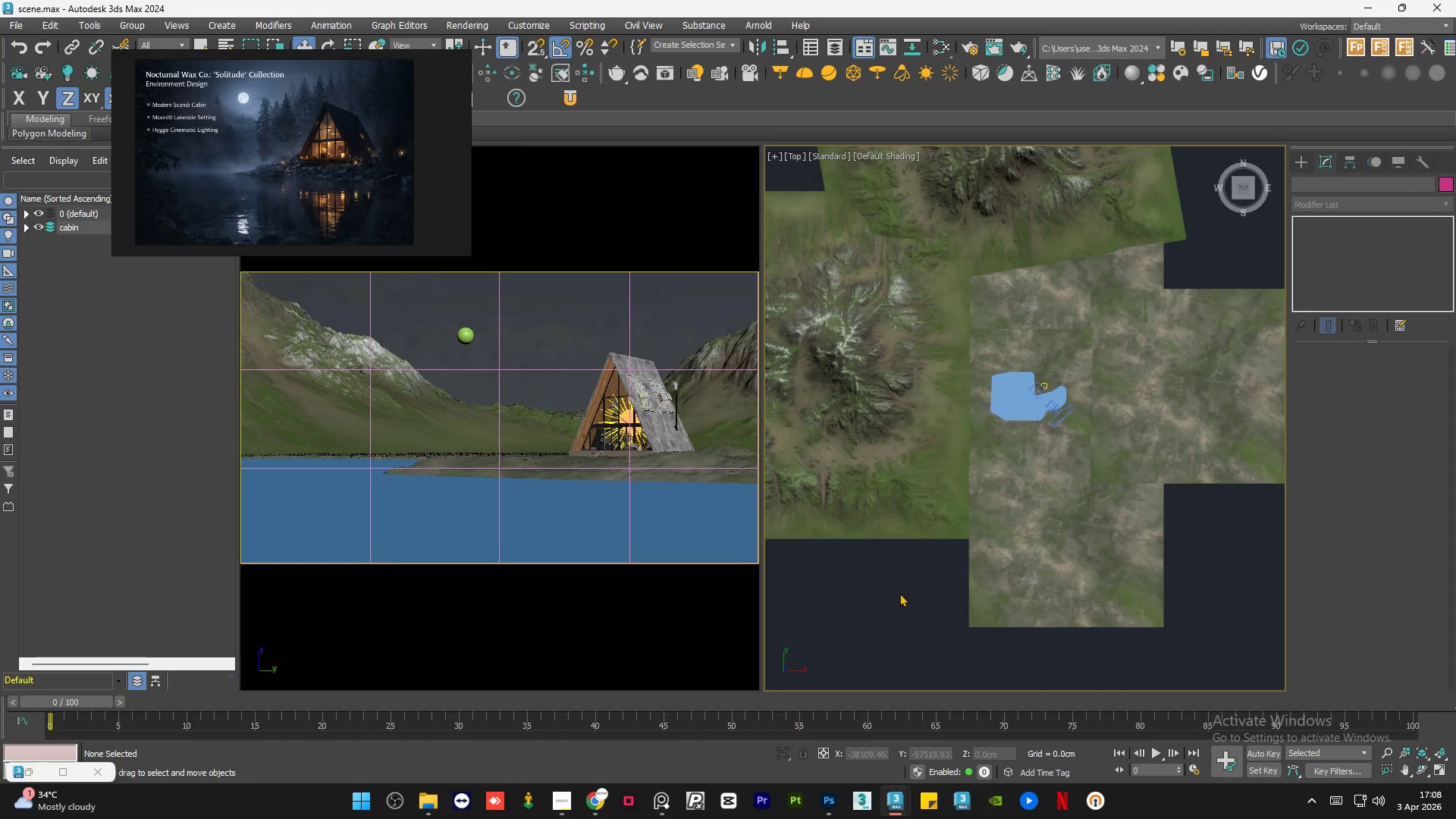 
left_click([891, 599])
 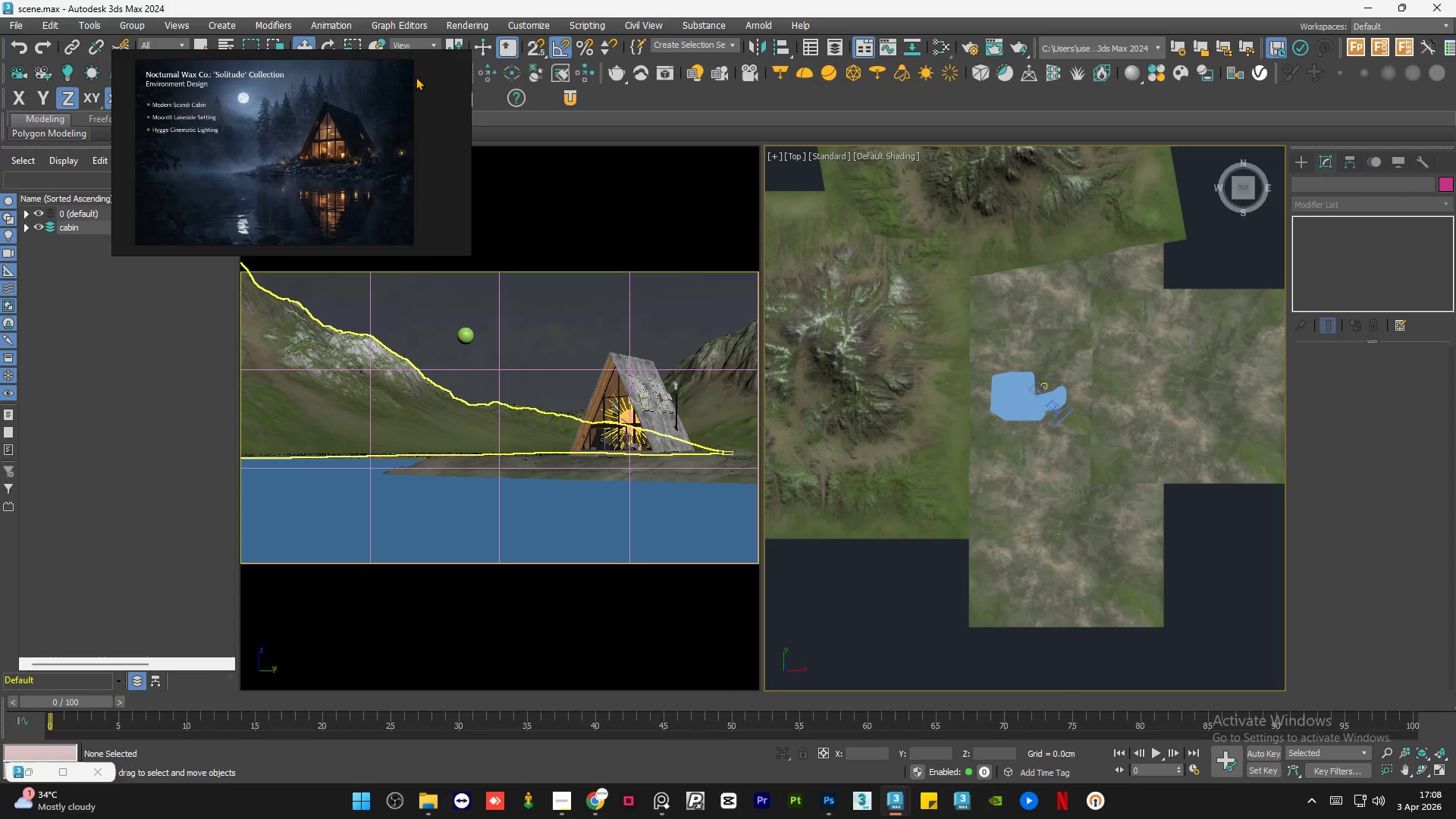 
left_click([413, 61])
 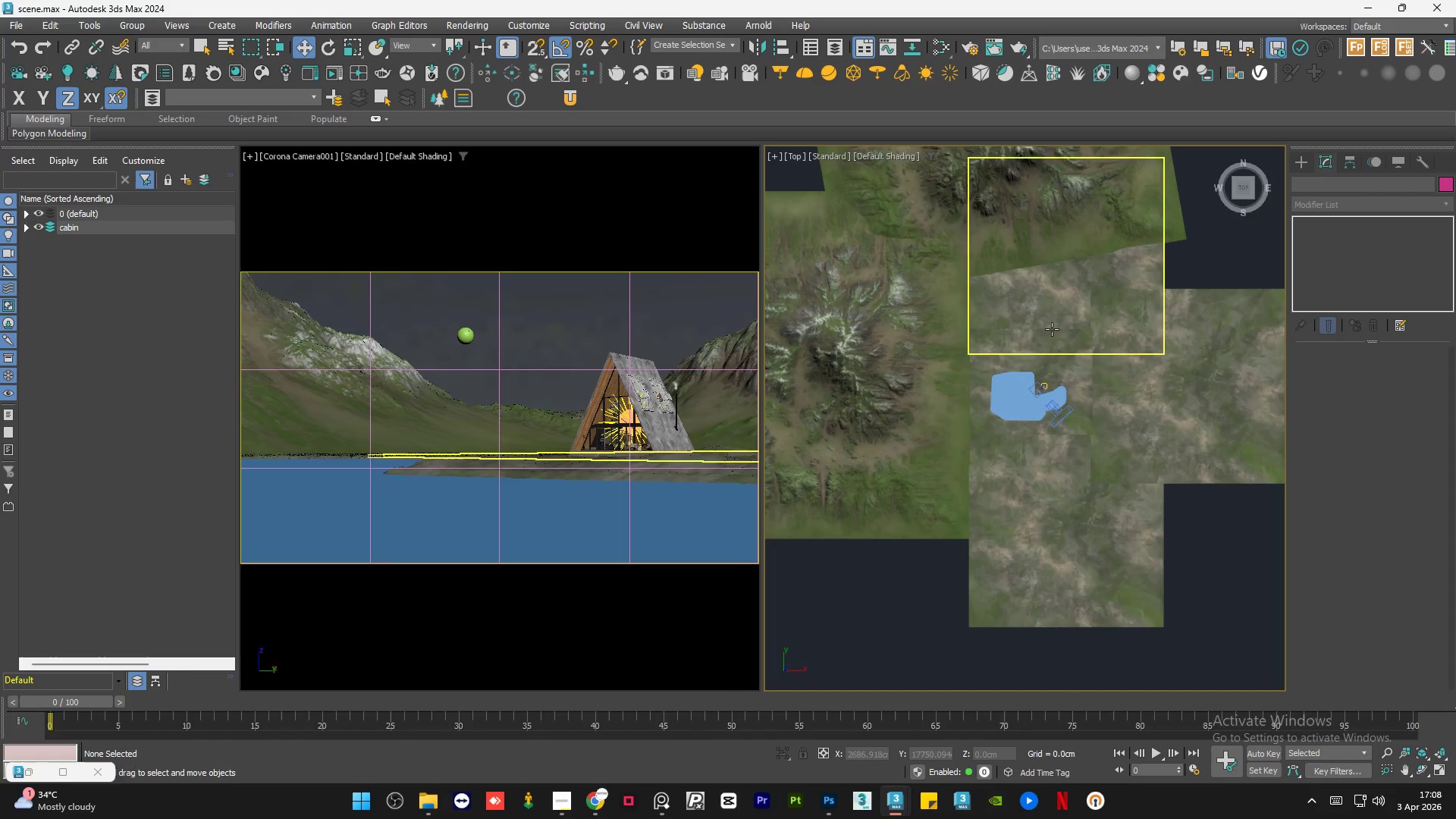 
left_click([1180, 515])
 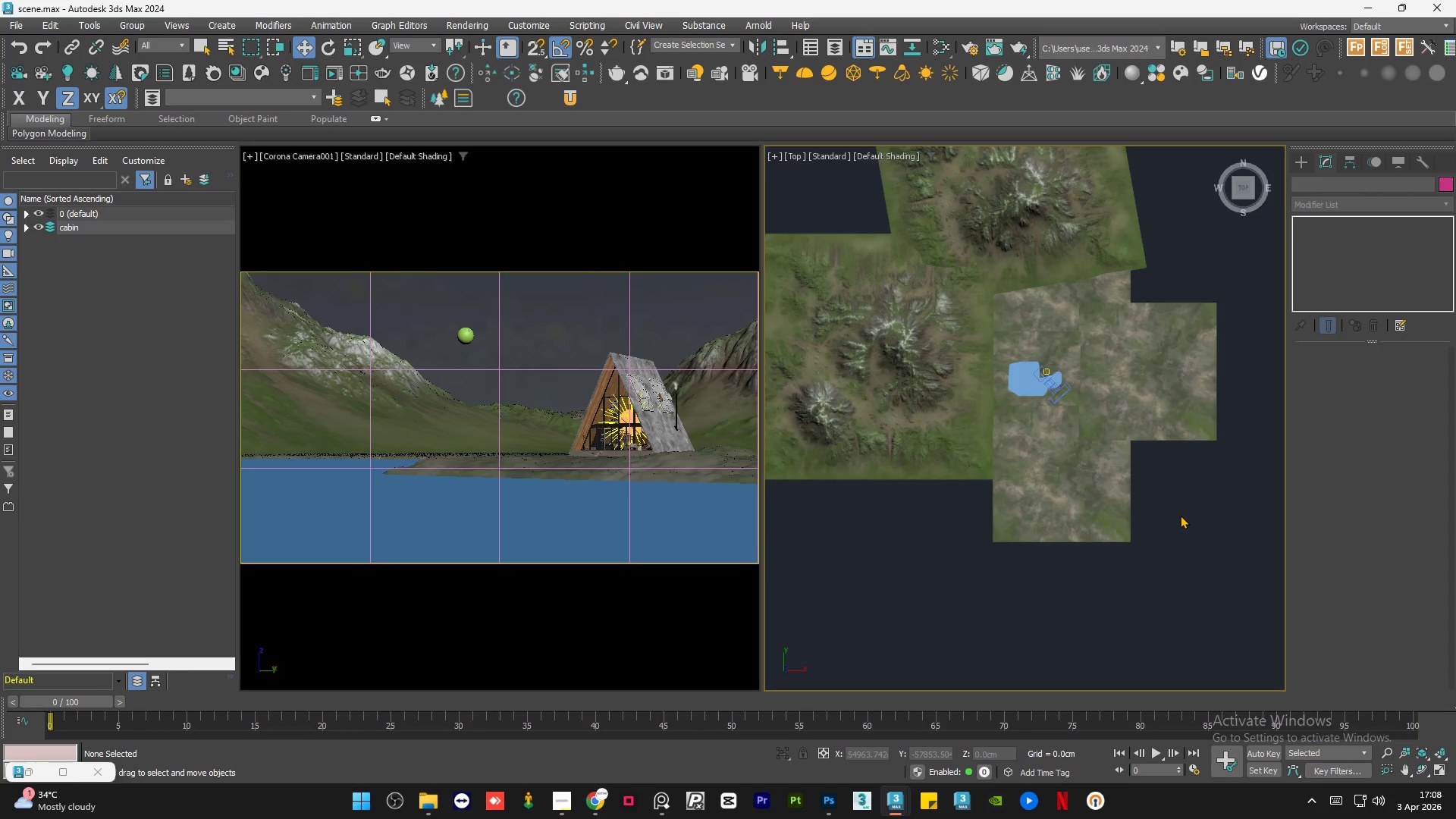 
scroll: coordinate [1050, 336], scroll_direction: down, amount: 1.0
 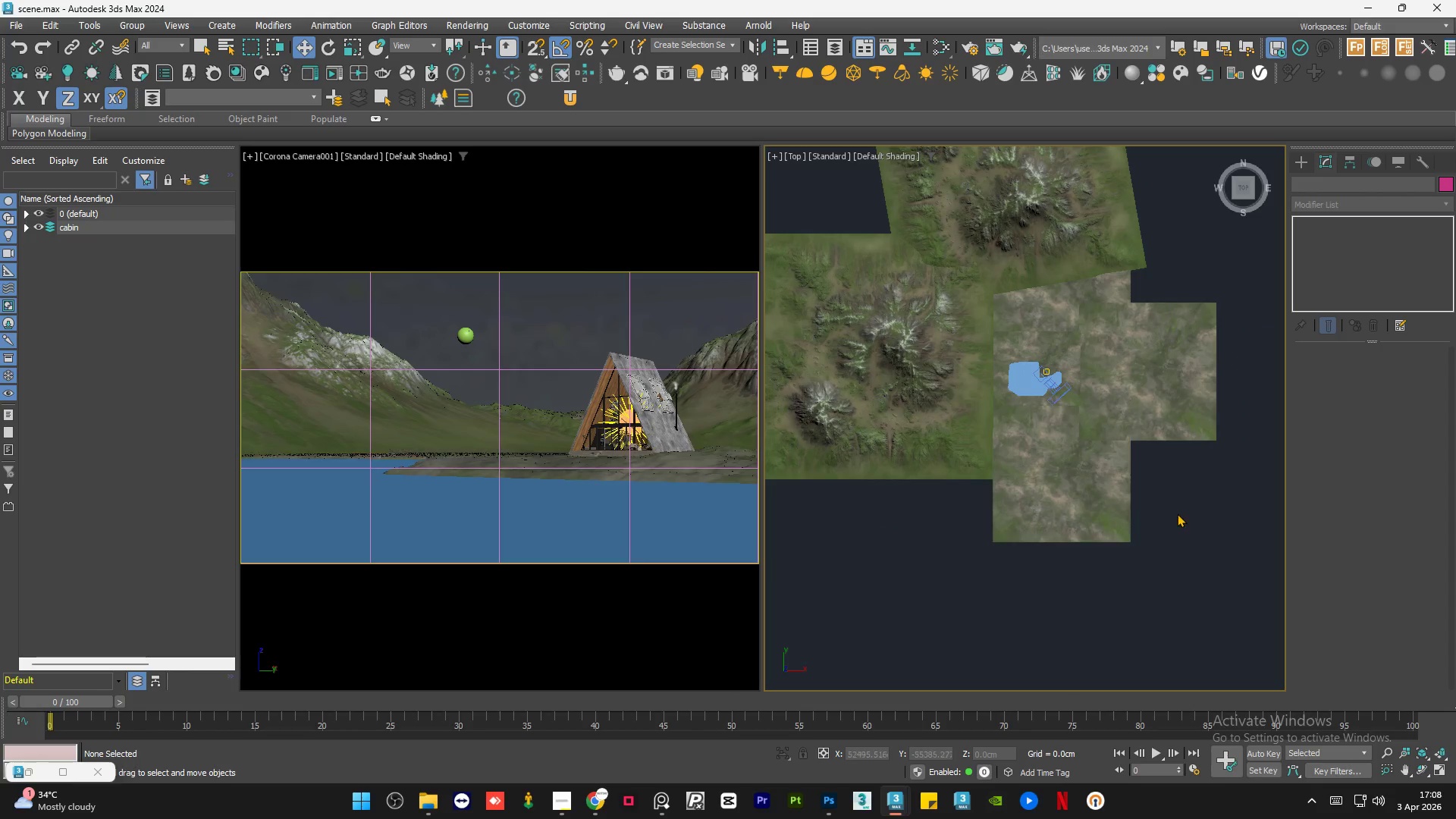 
double_click([1180, 515])
 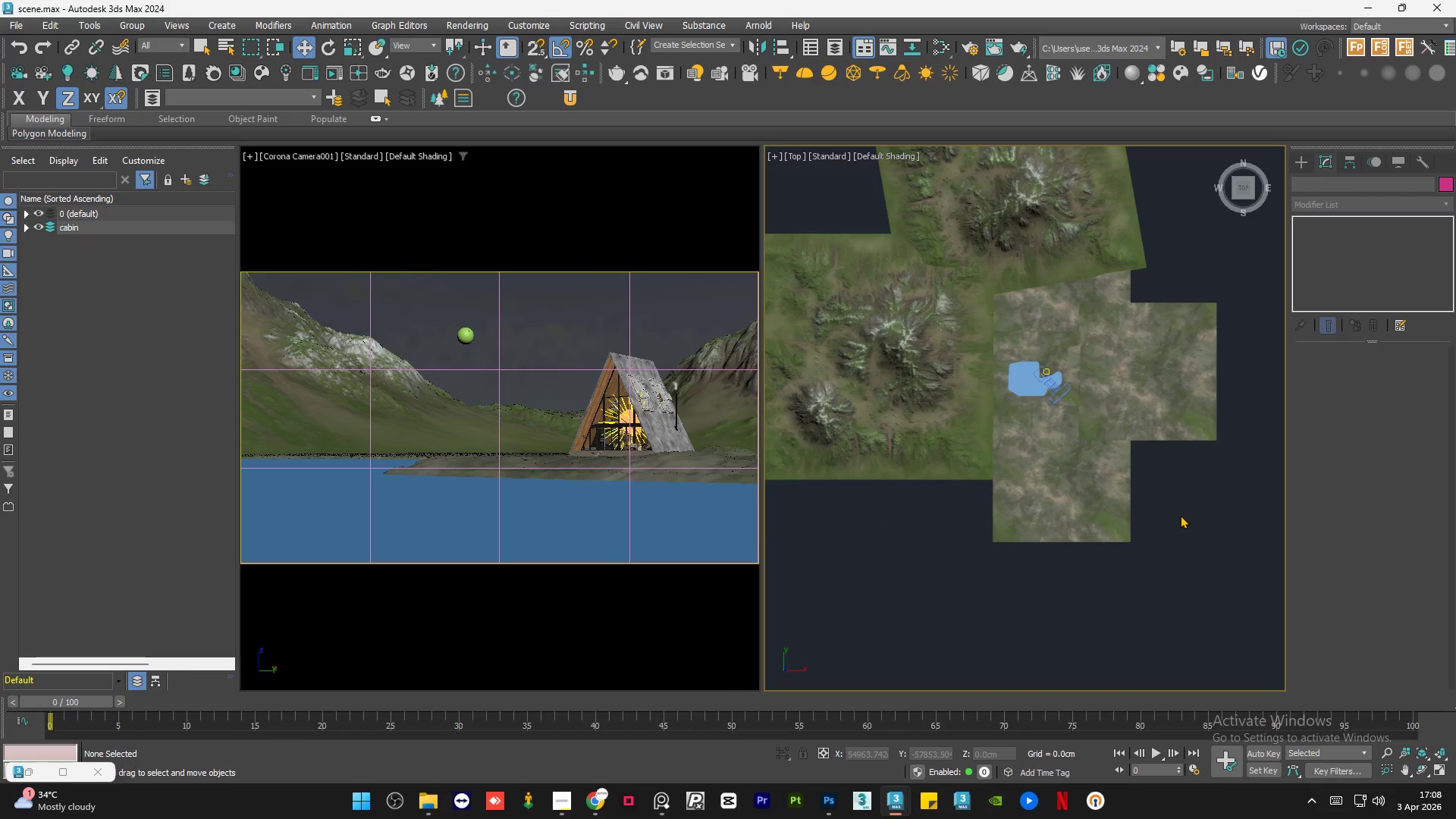 
key(Control+S)
 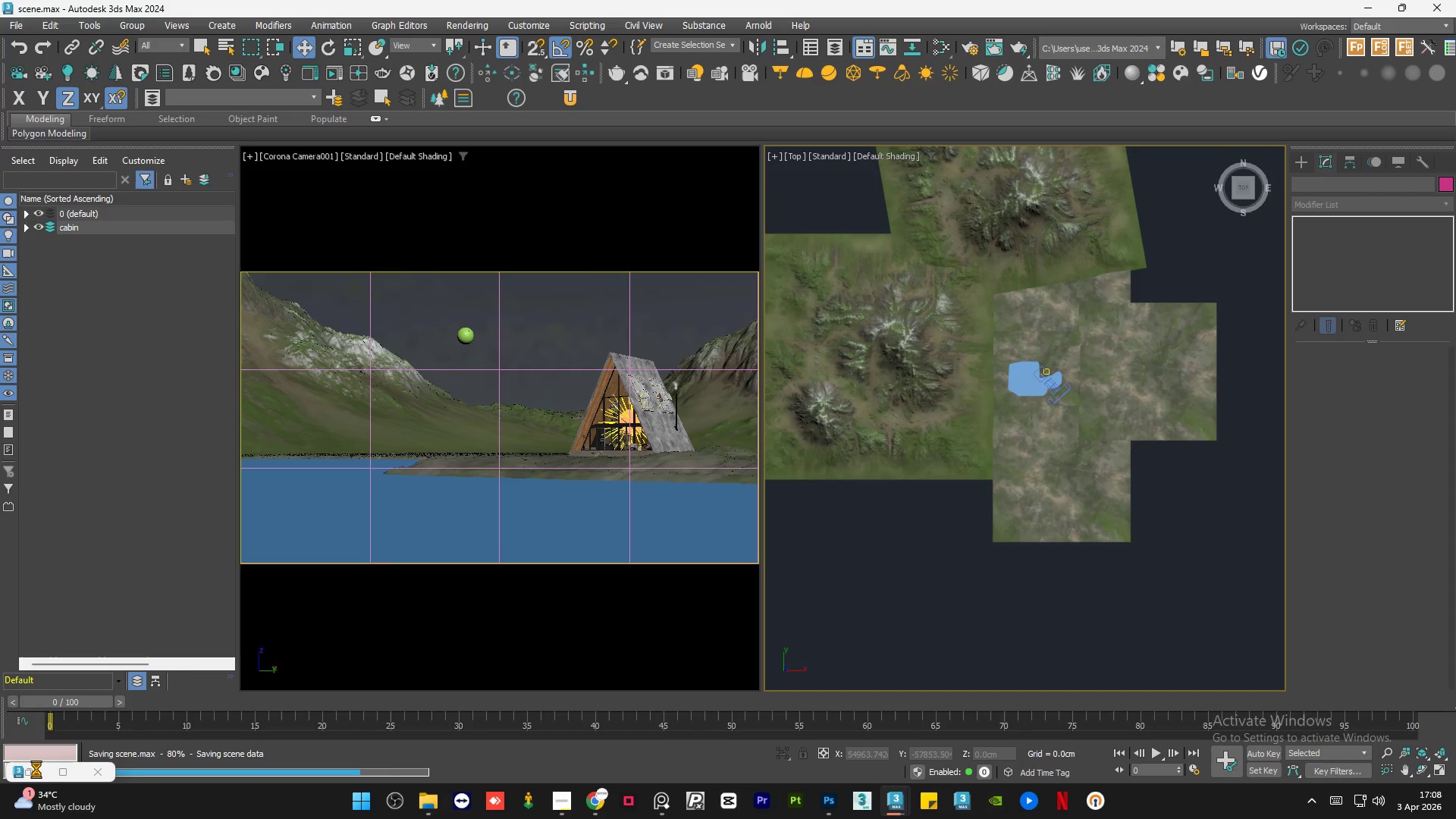 
left_click([31, 771])
 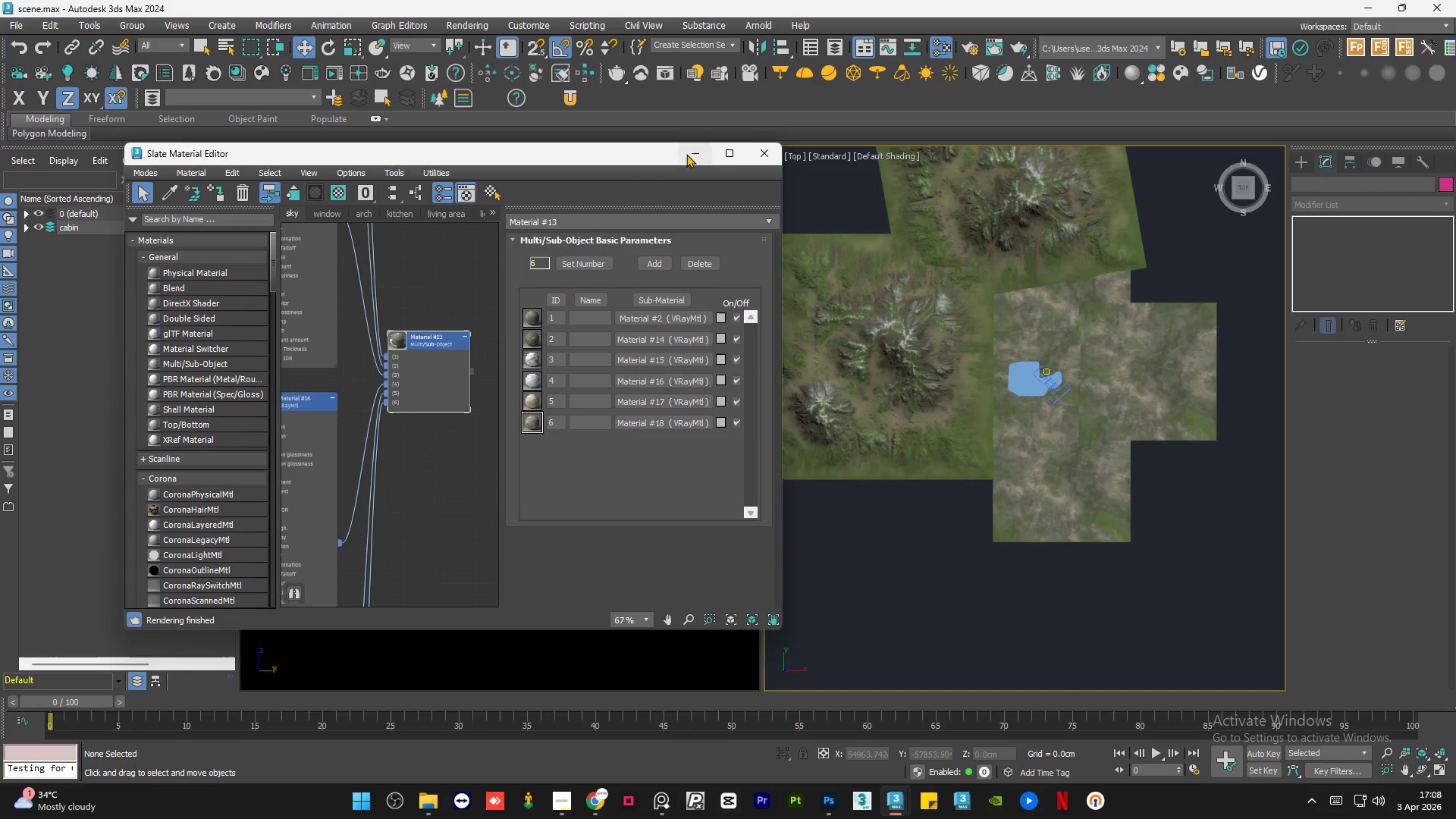 
scroll: coordinate [370, 402], scroll_direction: down, amount: 5.0
 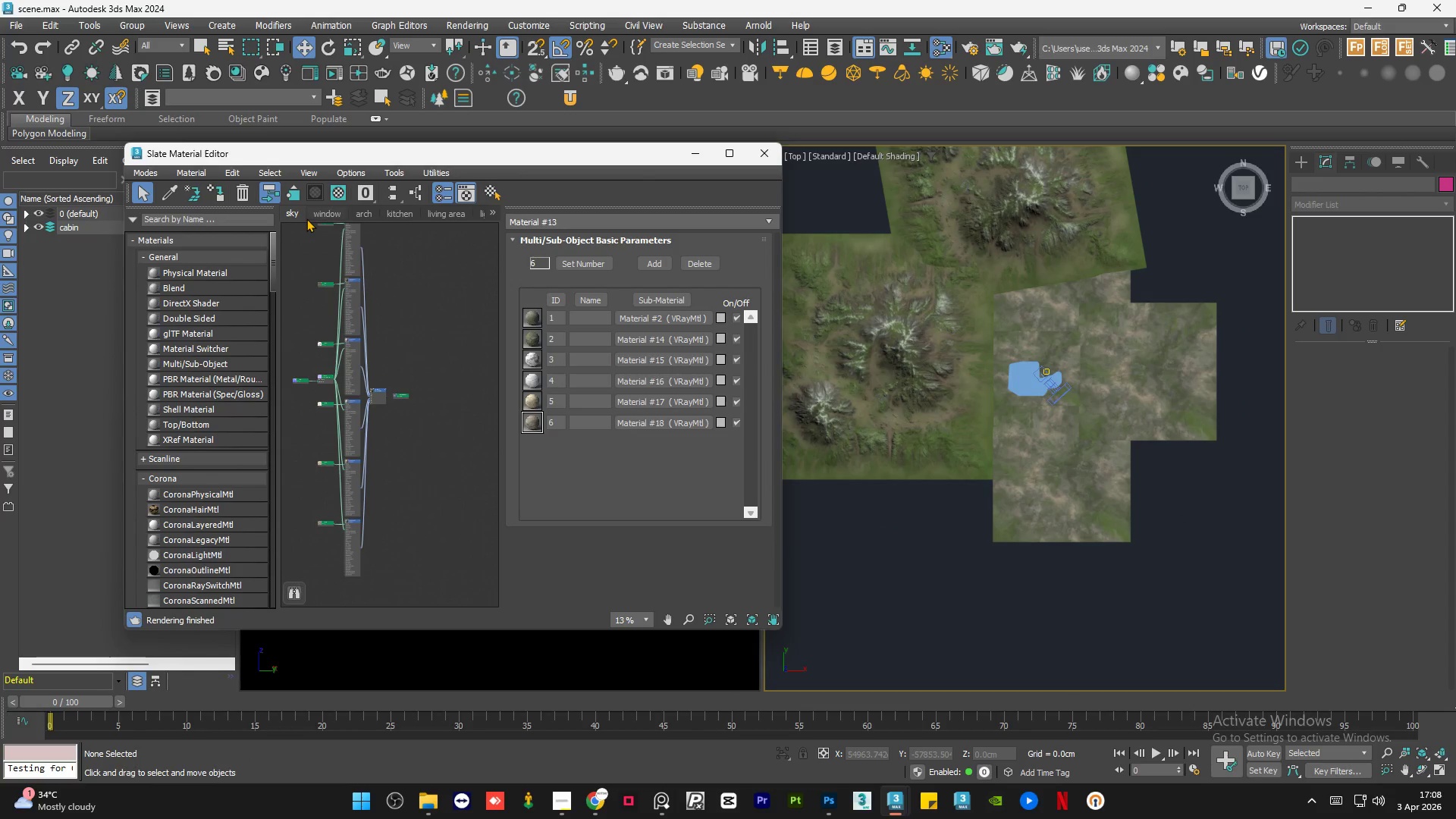 
right_click([297, 212])
 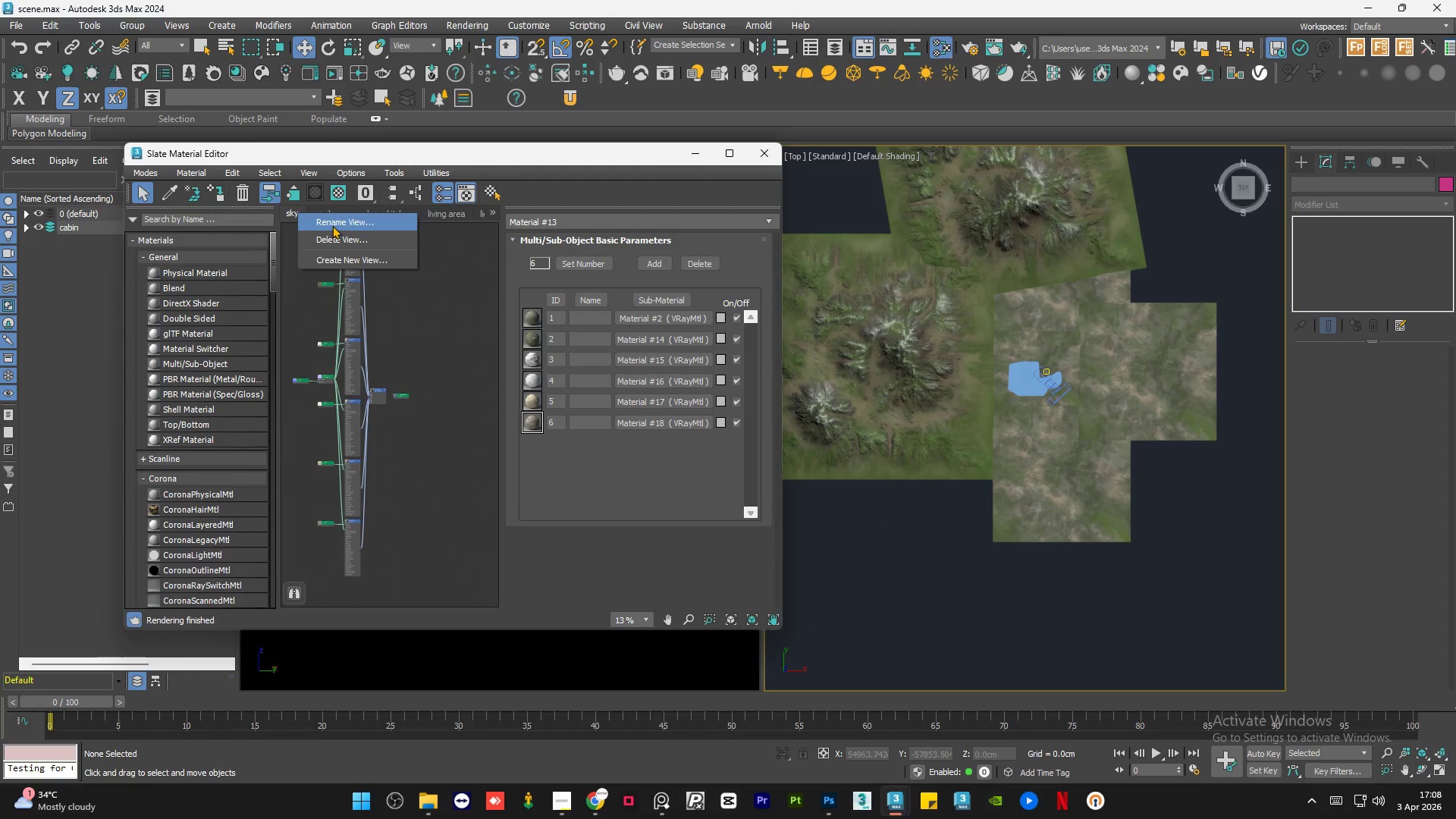 
left_click([336, 222])
 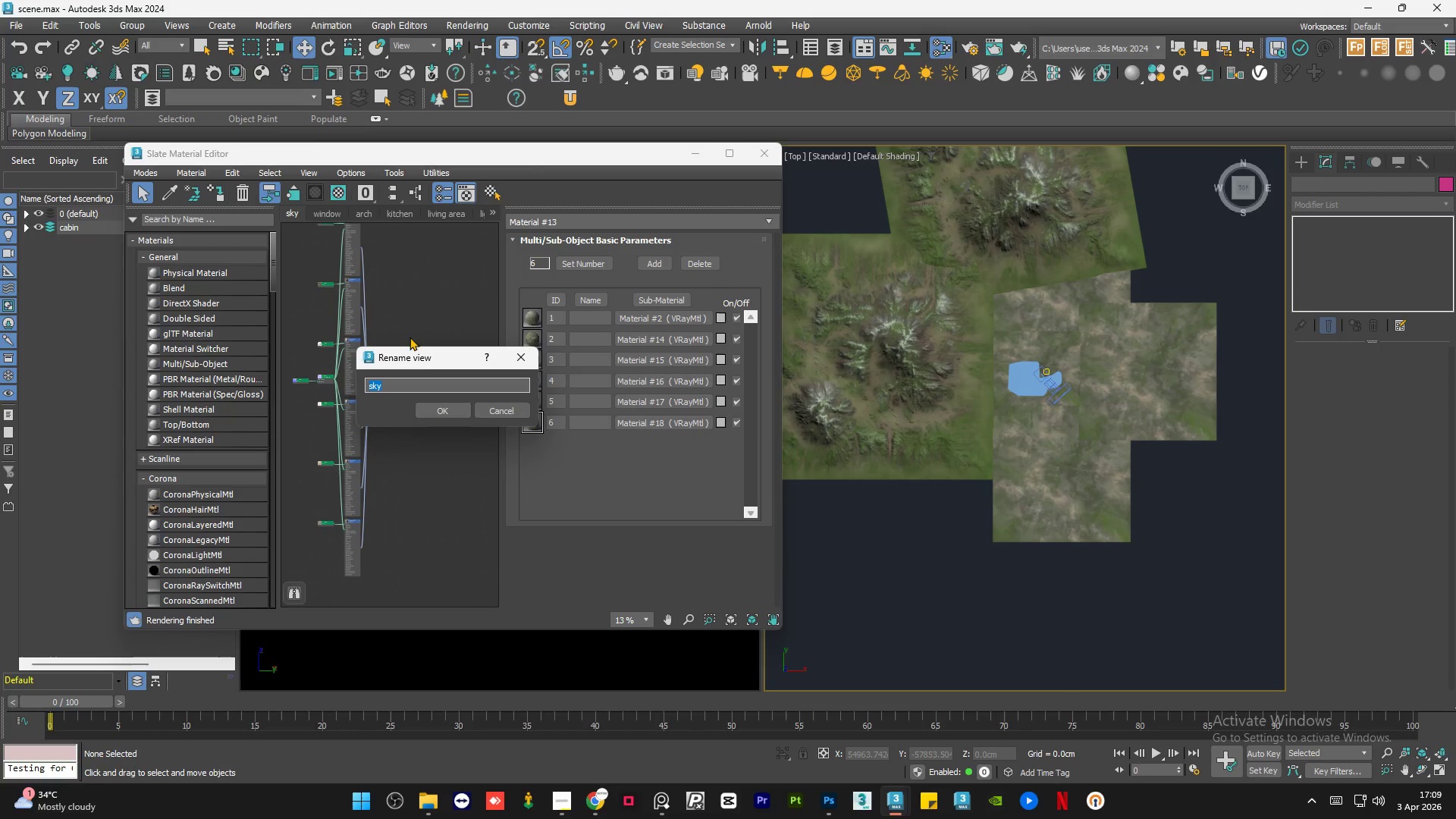 
left_click([413, 384])
 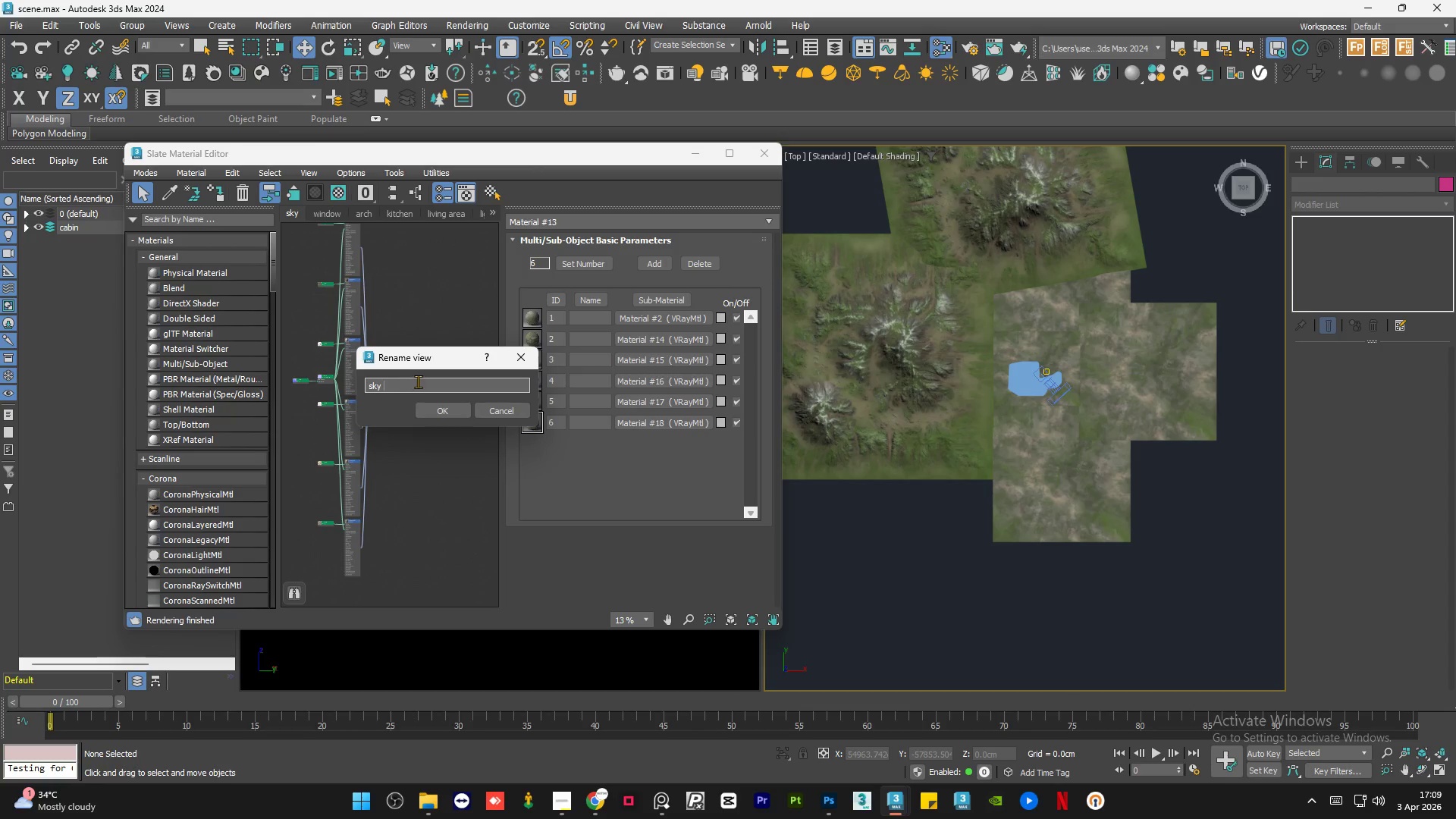 
type( a)
key(Backspace)
type(& enviroment)
 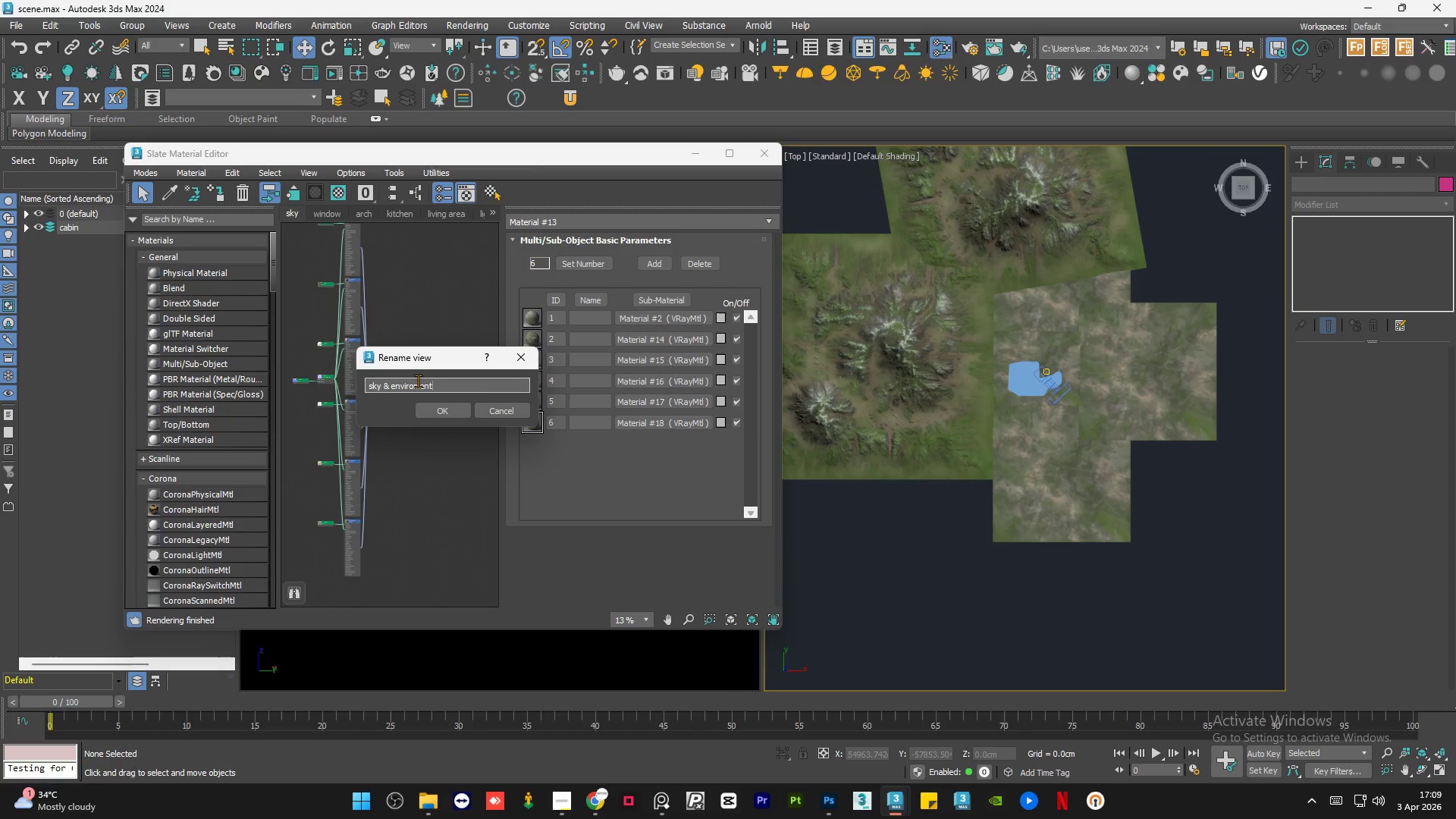 
key(Enter)
 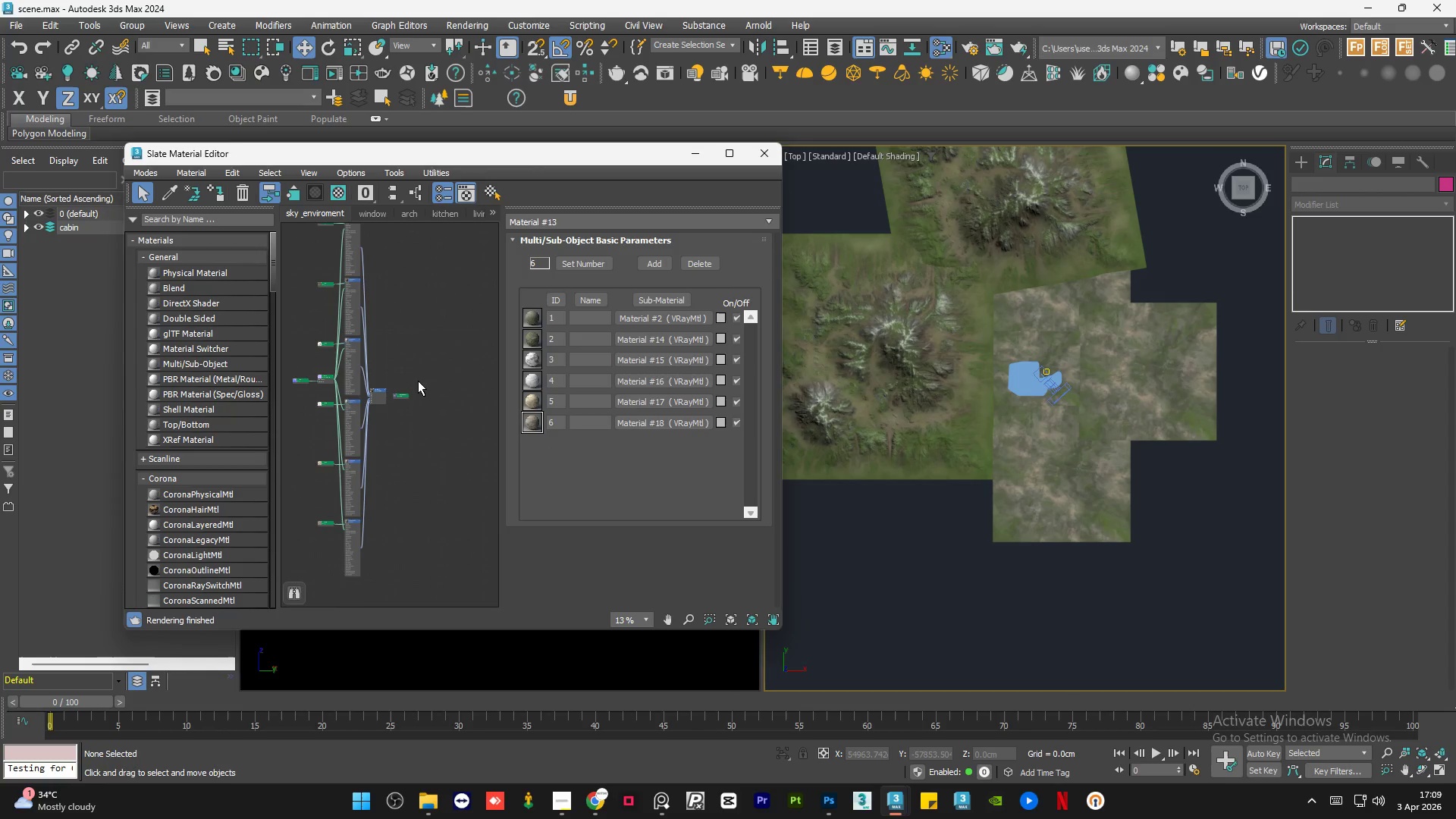 
scroll: coordinate [425, 390], scroll_direction: down, amount: 1.0
 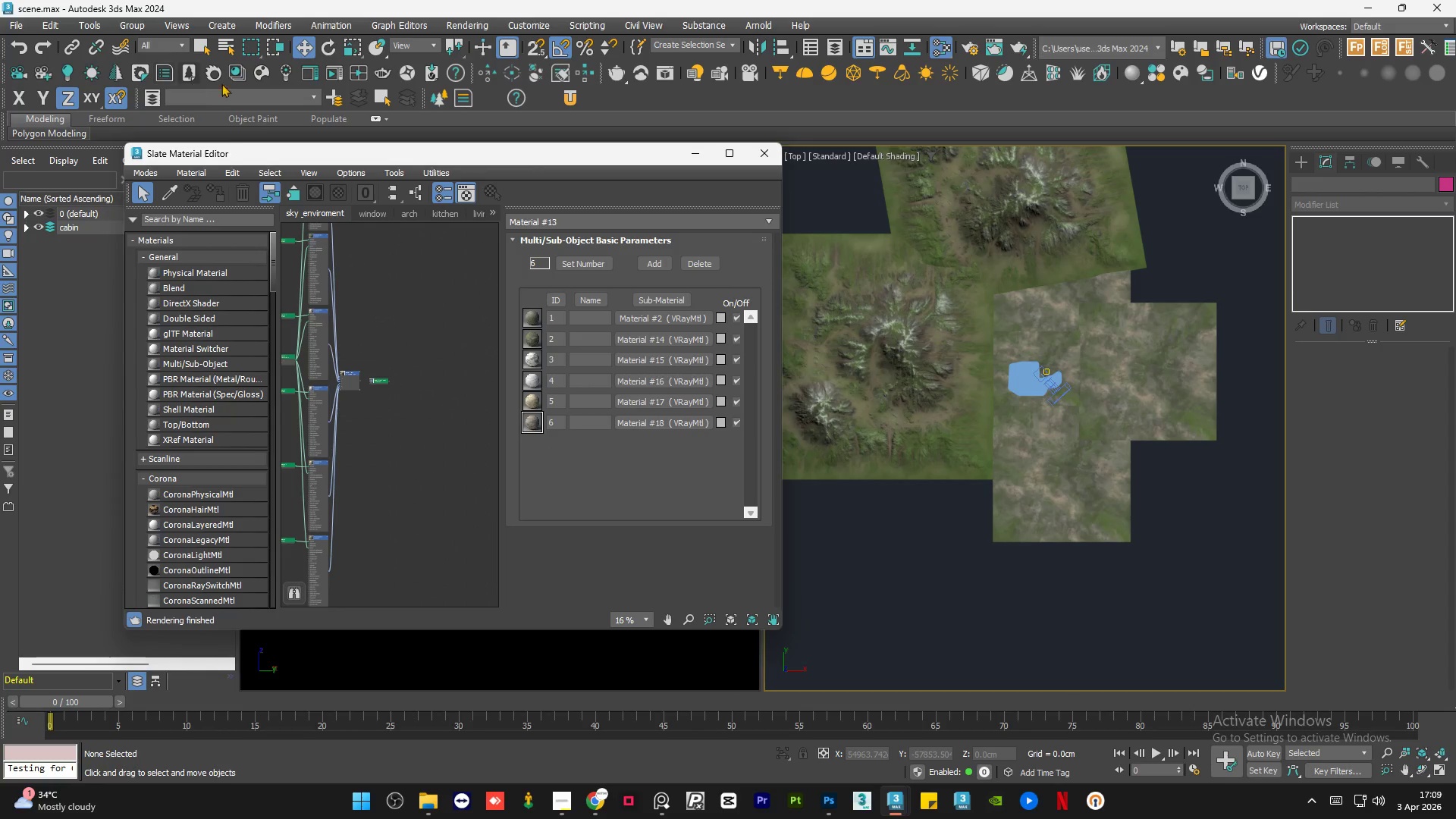 
left_click([266, 69])
 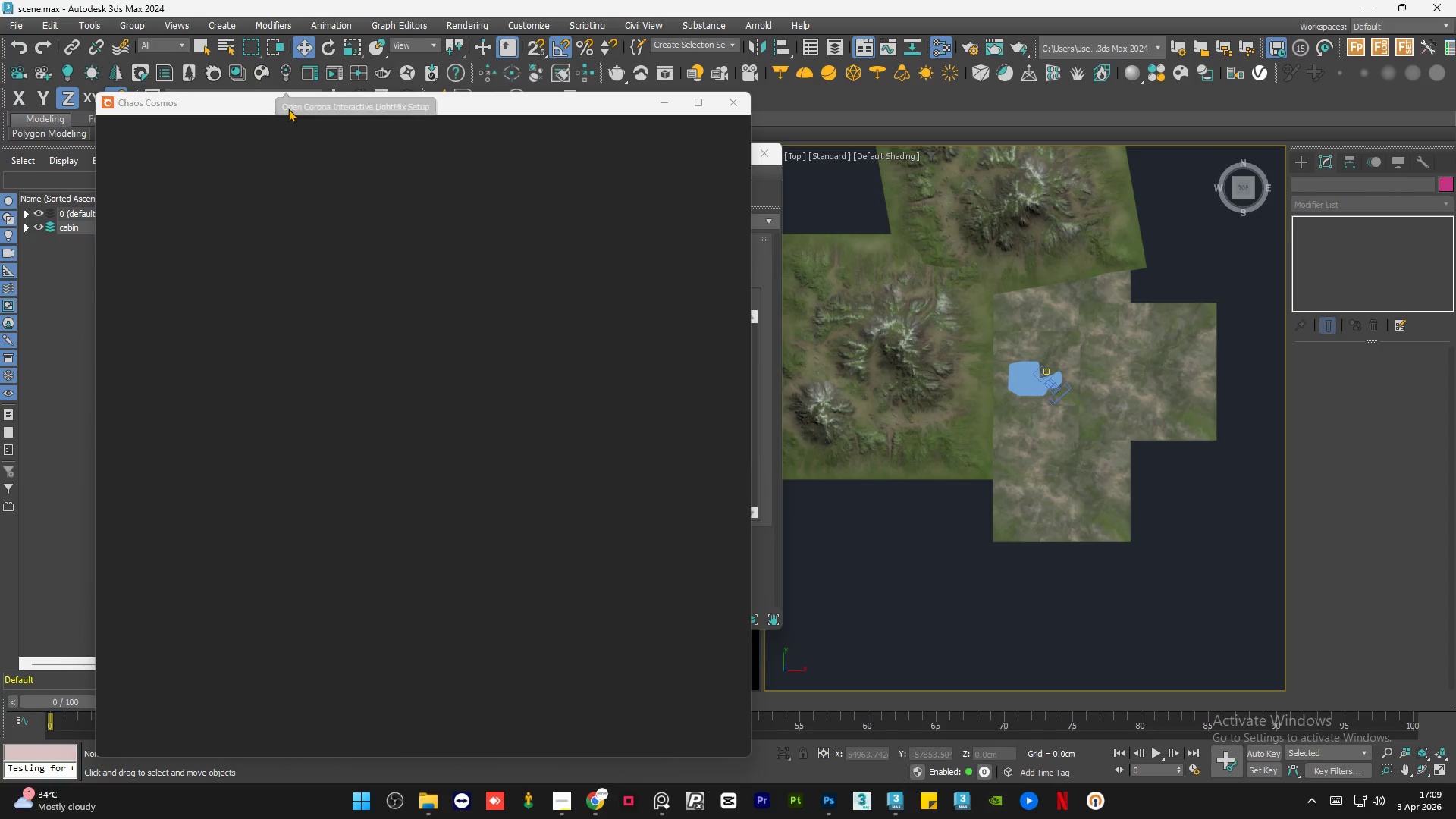 
left_click_drag(start_coordinate=[268, 109], to_coordinate=[218, 65])
 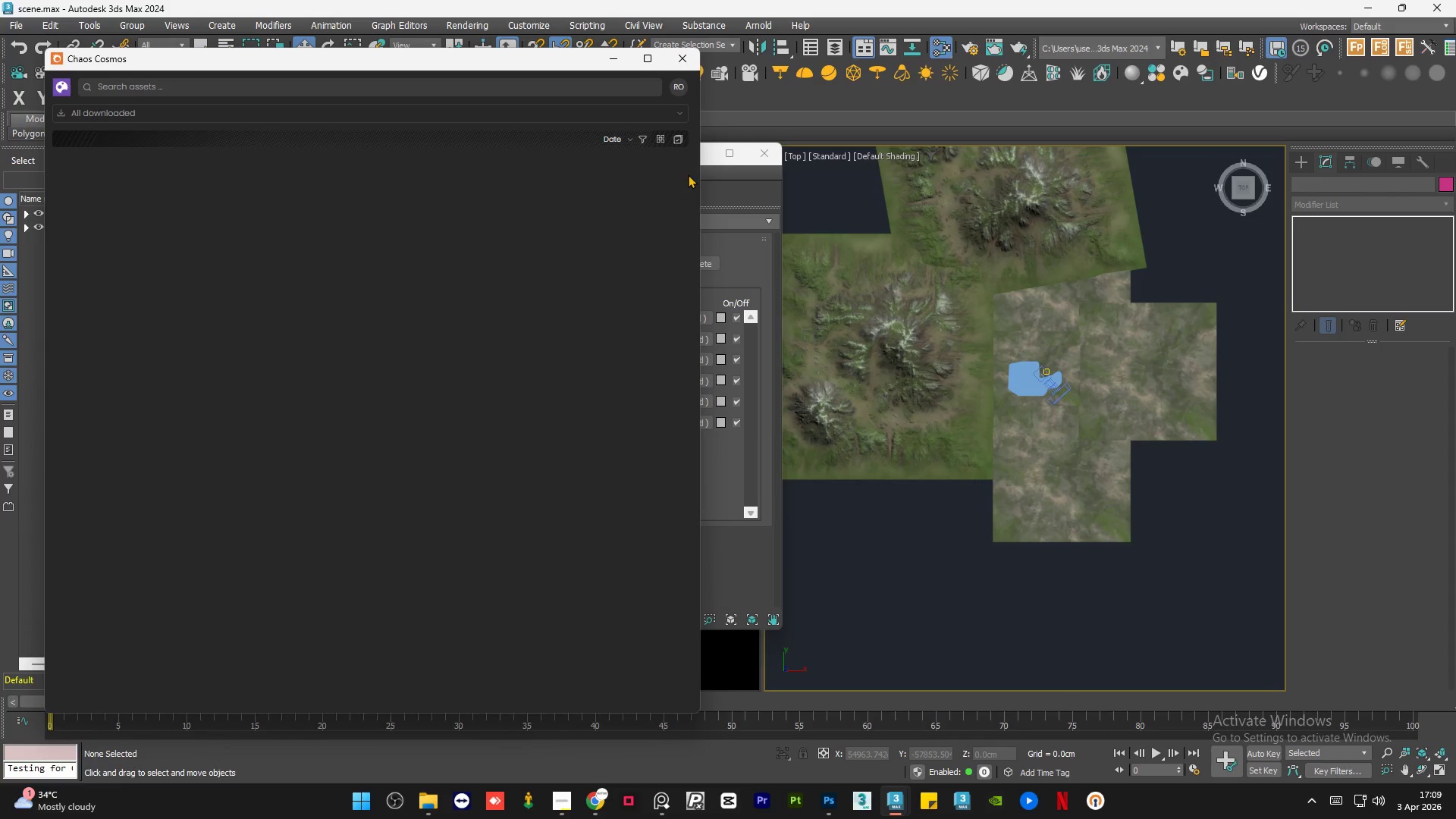 
left_click([722, 192])
 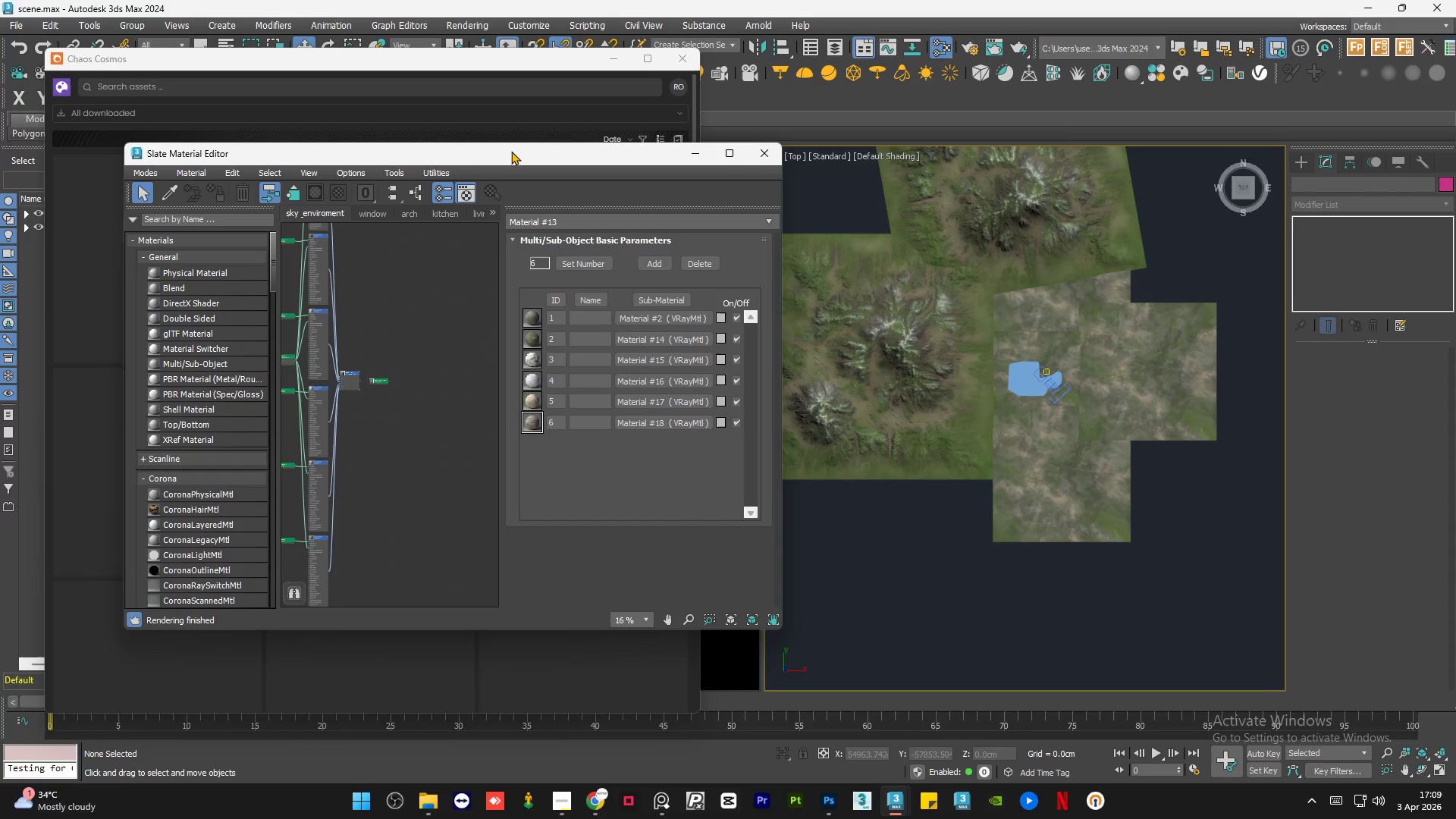 
left_click_drag(start_coordinate=[511, 151], to_coordinate=[1065, 171])
 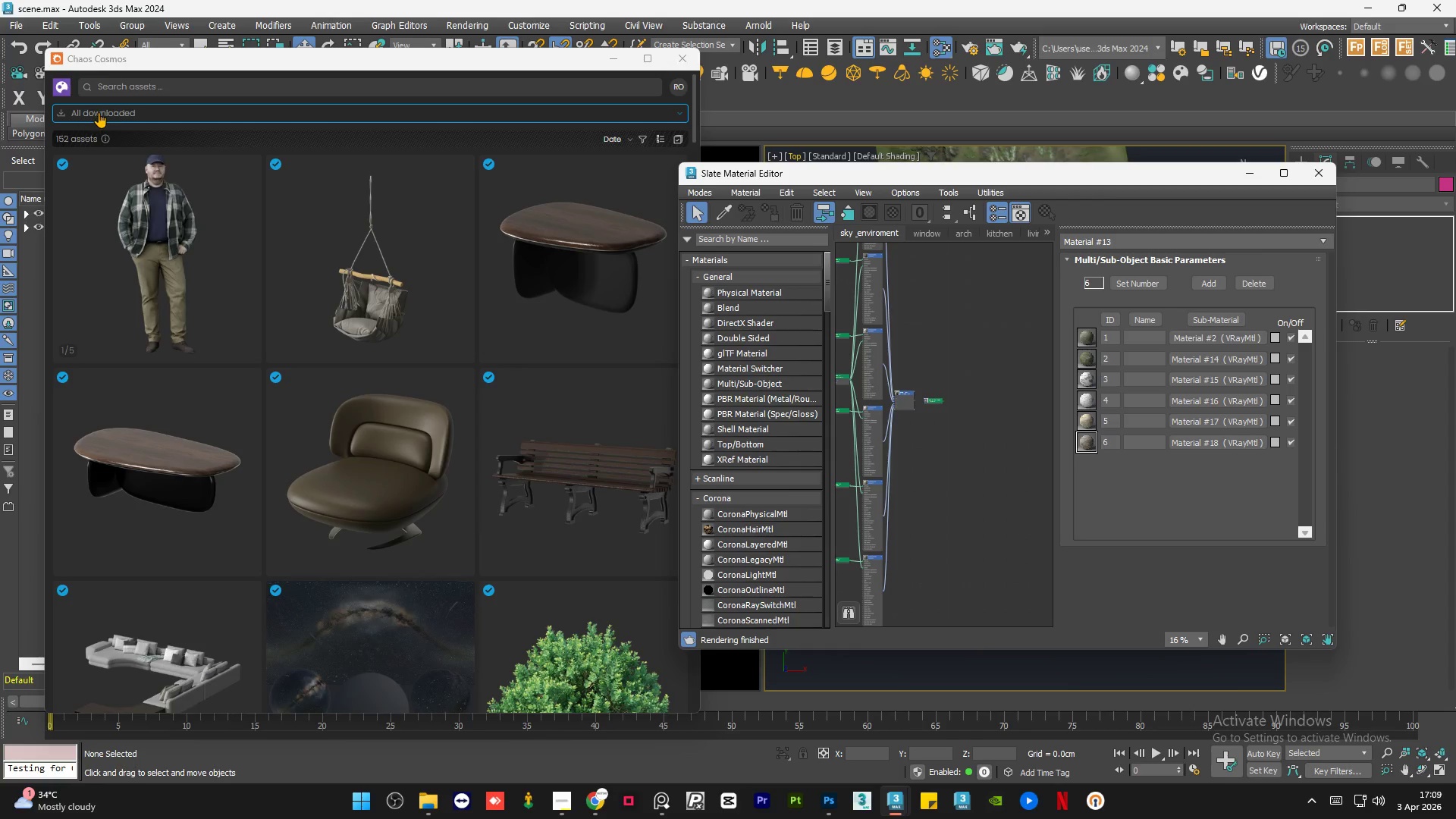 
left_click([183, 84])
 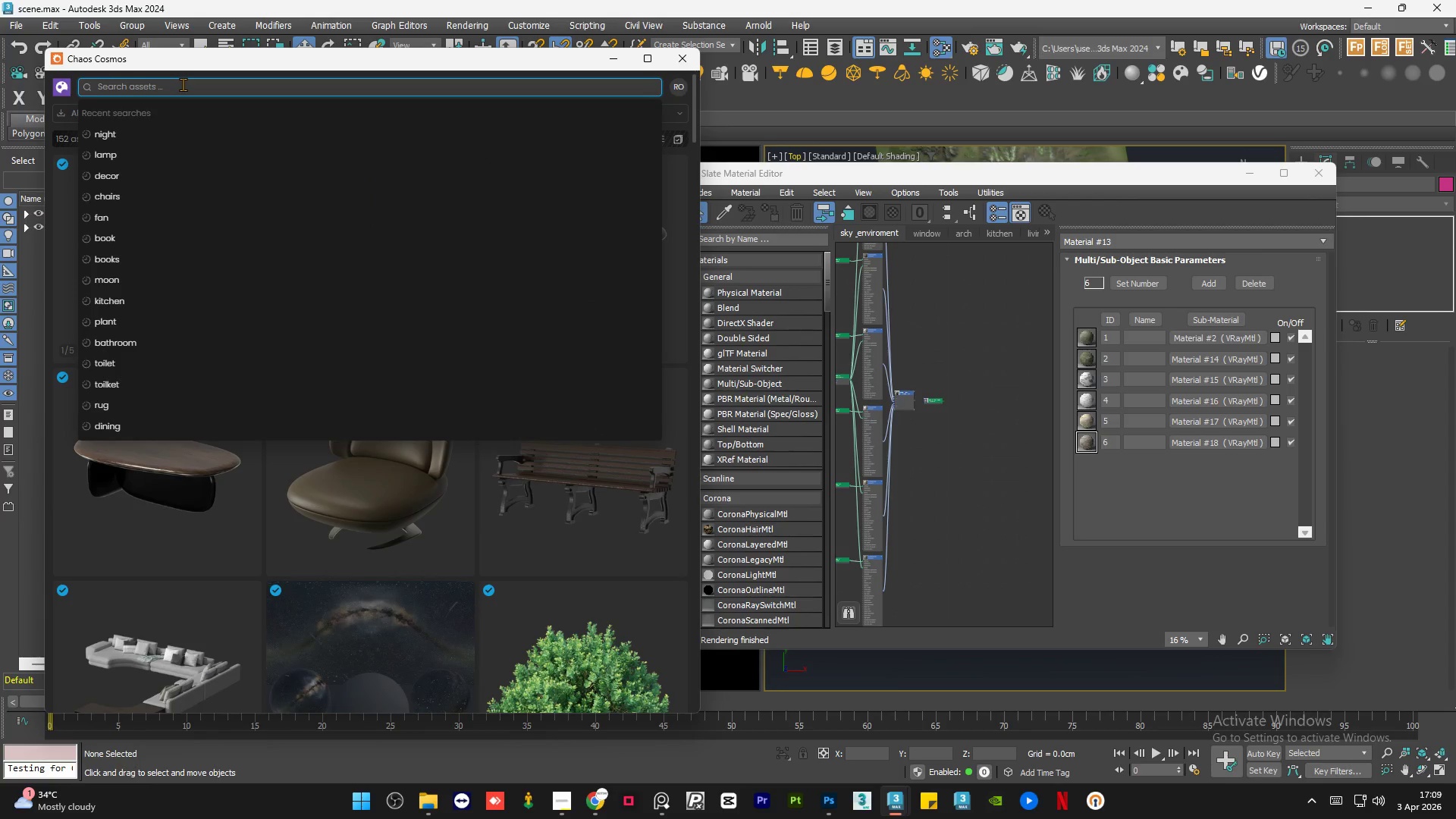 
type(river)
 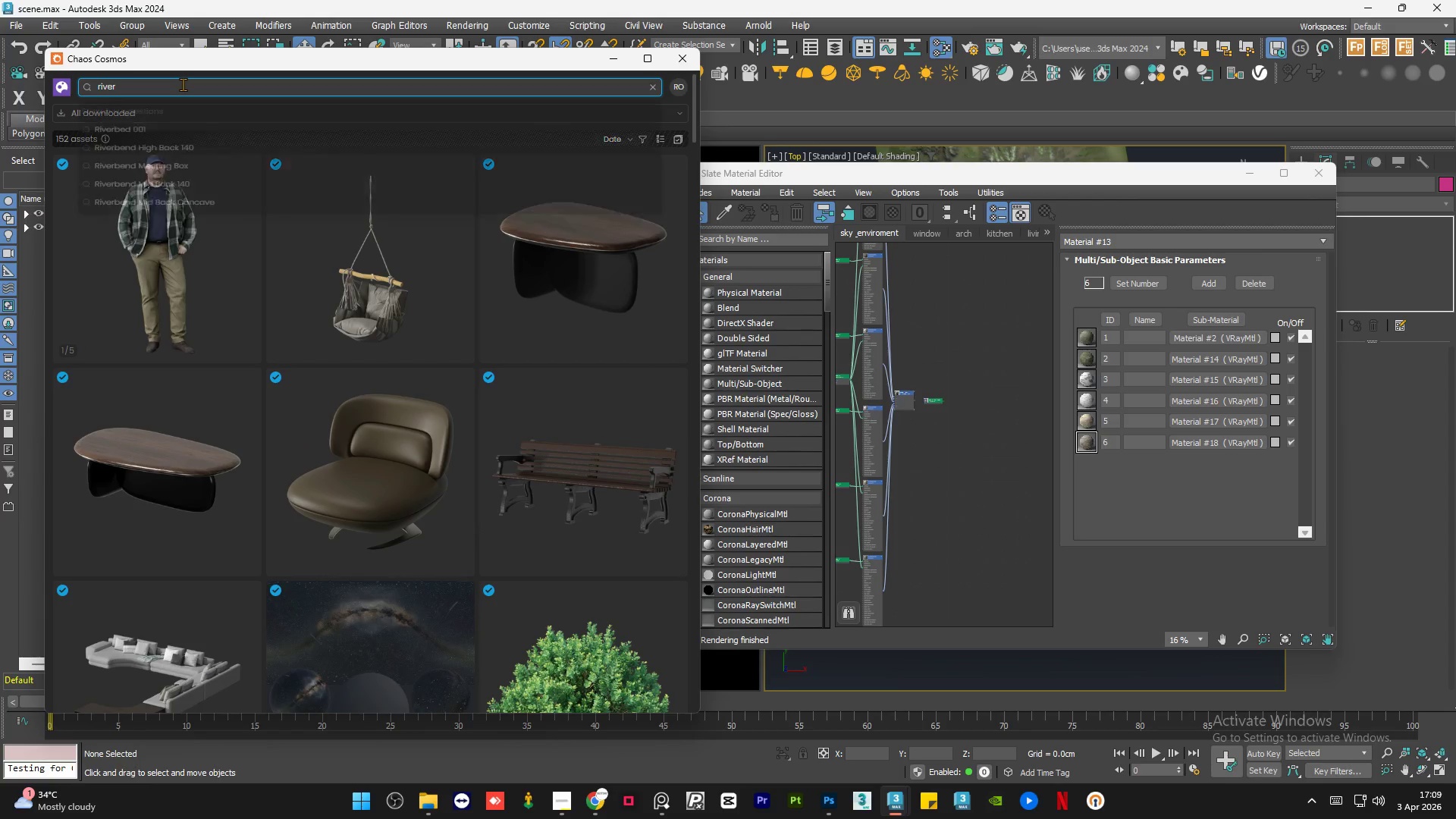 
key(Enter)
 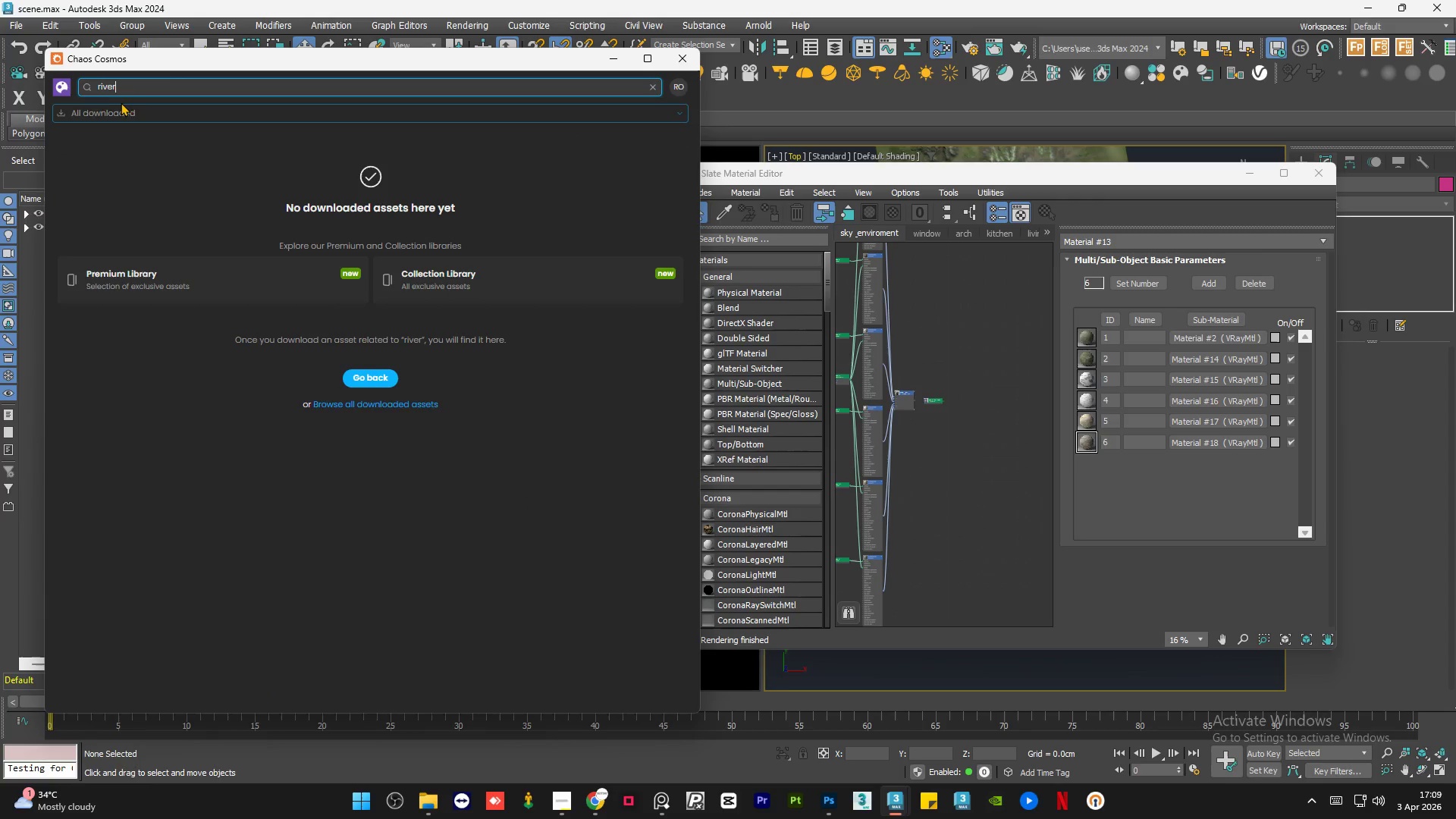 
left_click([60, 108])
 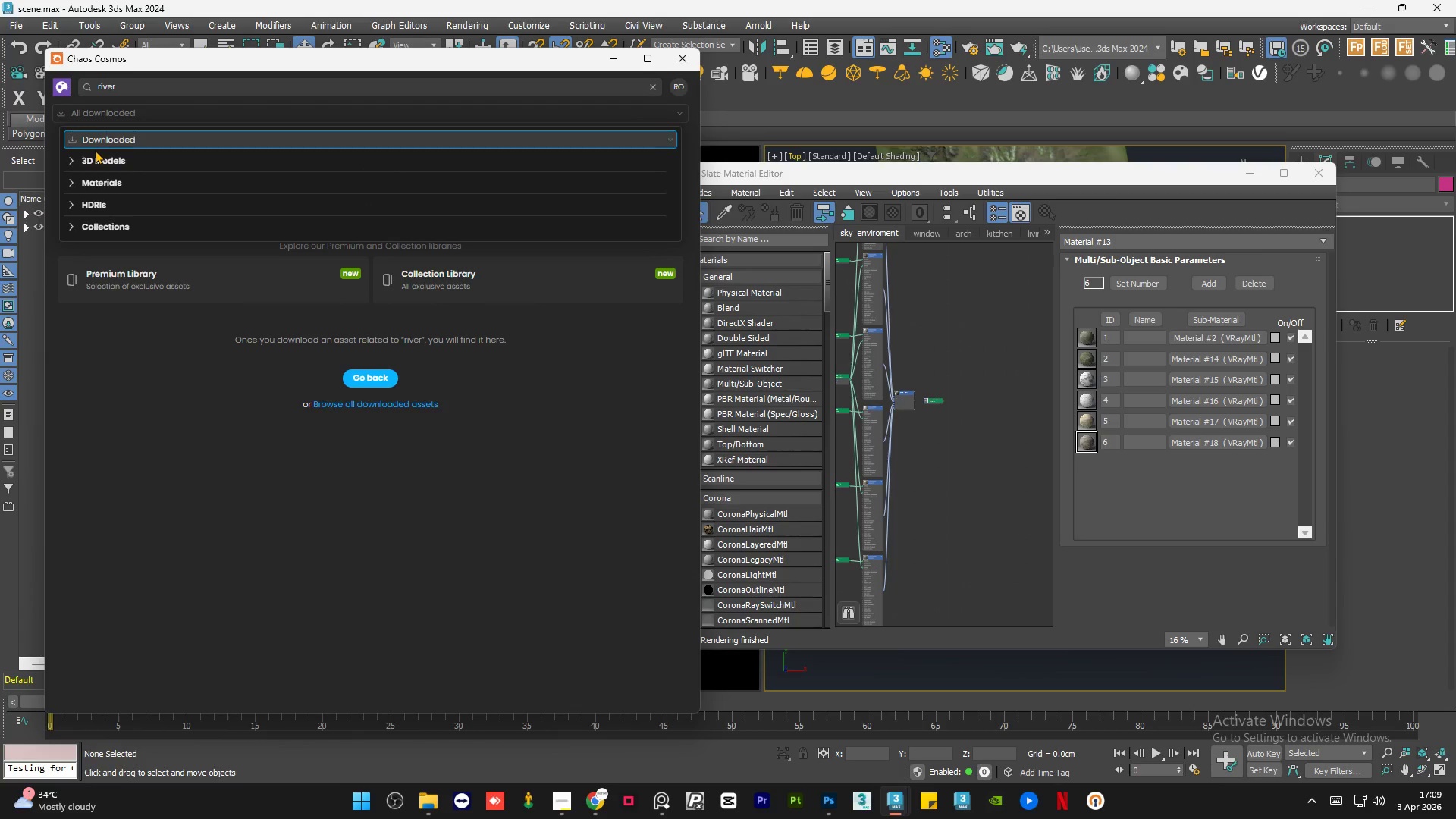 
left_click([74, 136])
 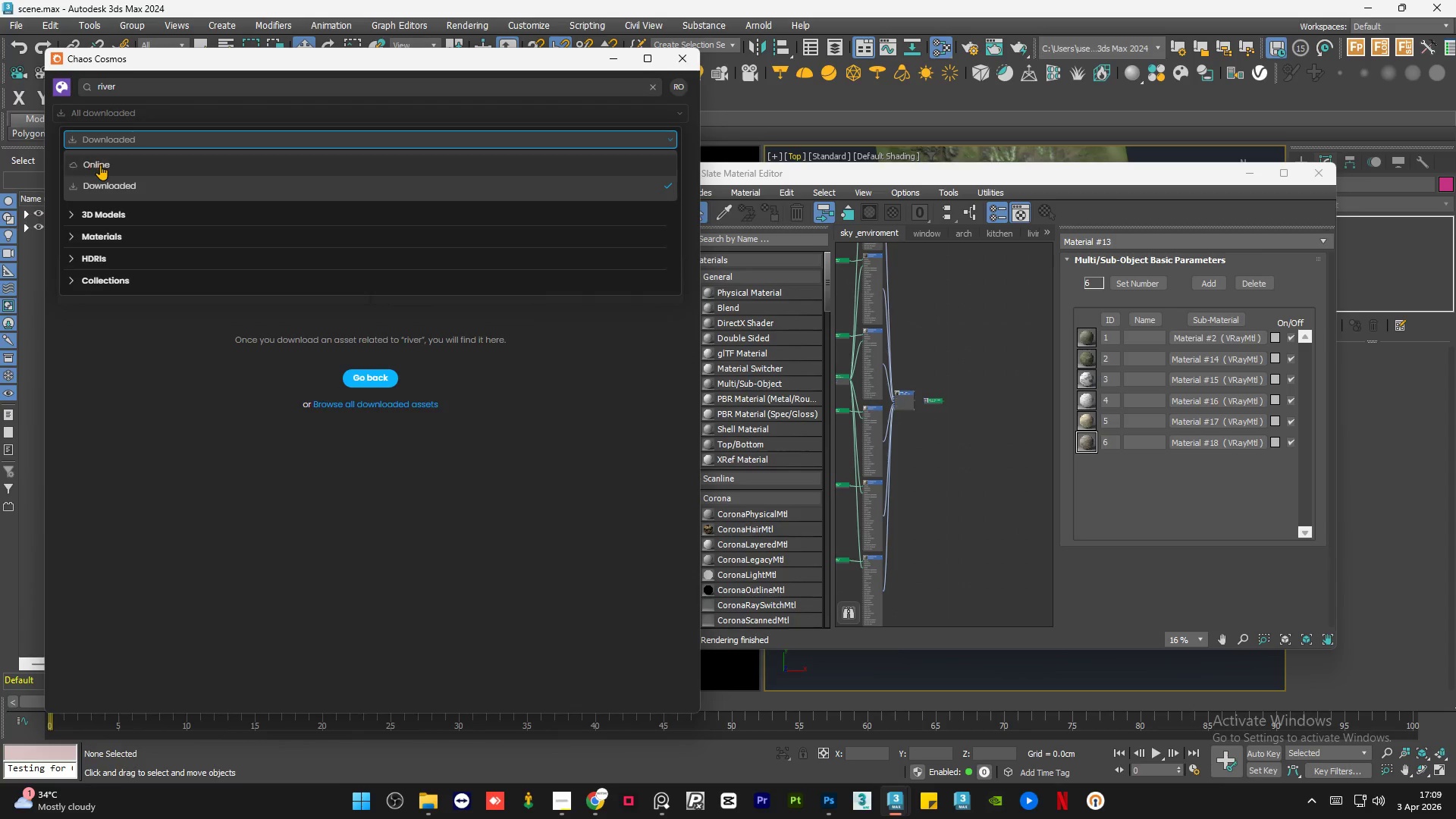 
left_click([100, 165])
 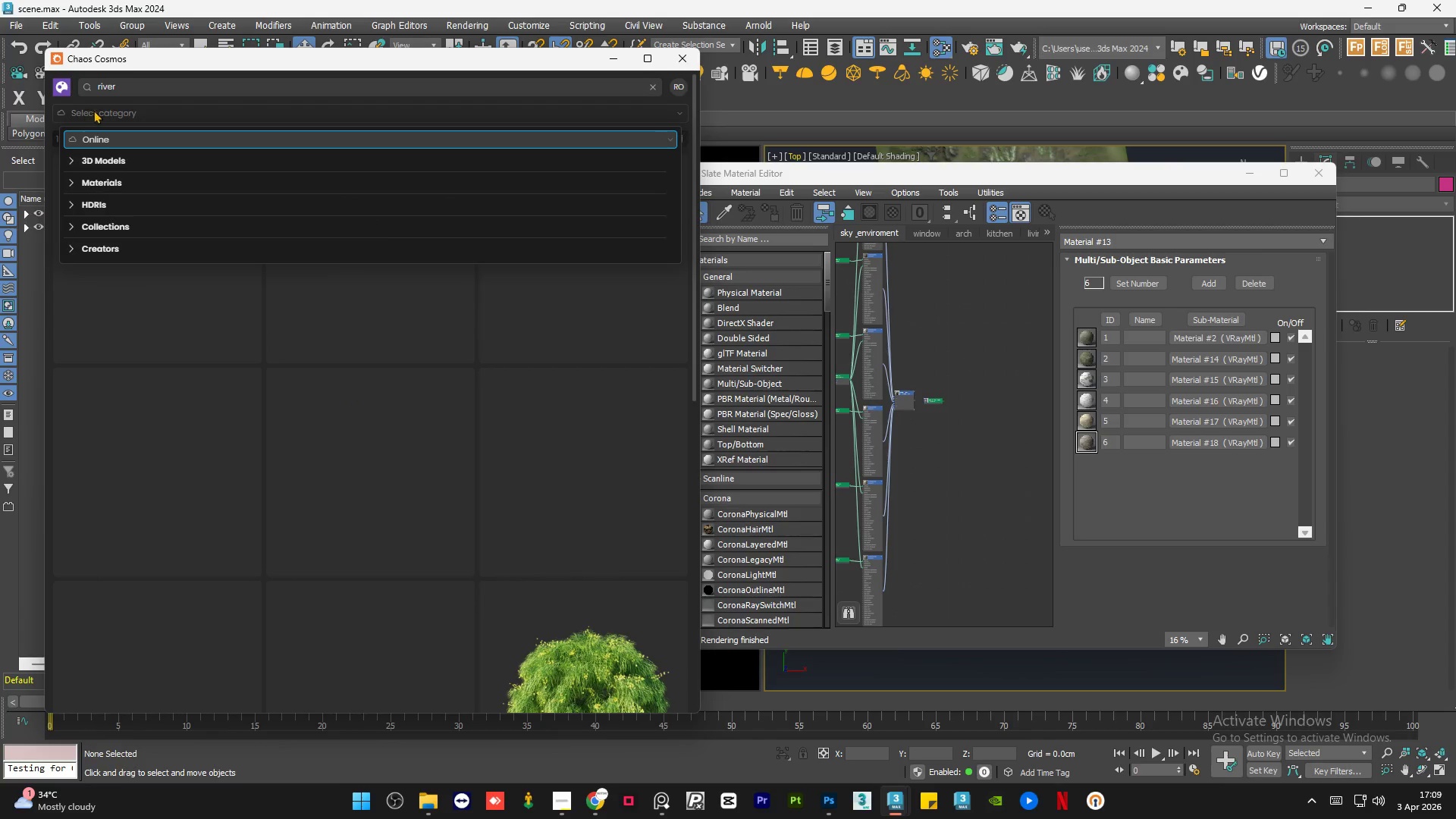 
left_click([145, 85])
 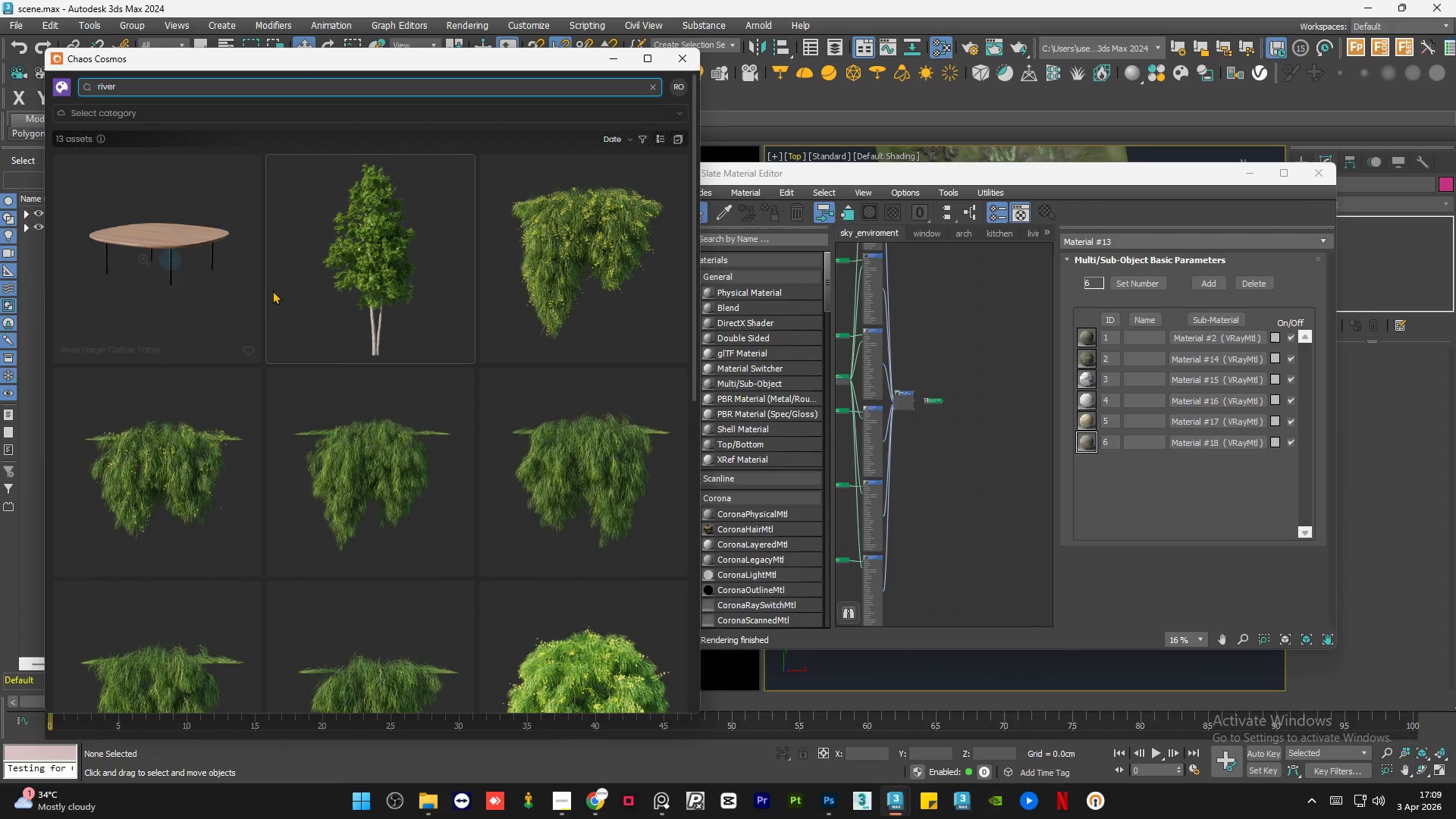 
scroll: coordinate [278, 300], scroll_direction: up, amount: 5.0
 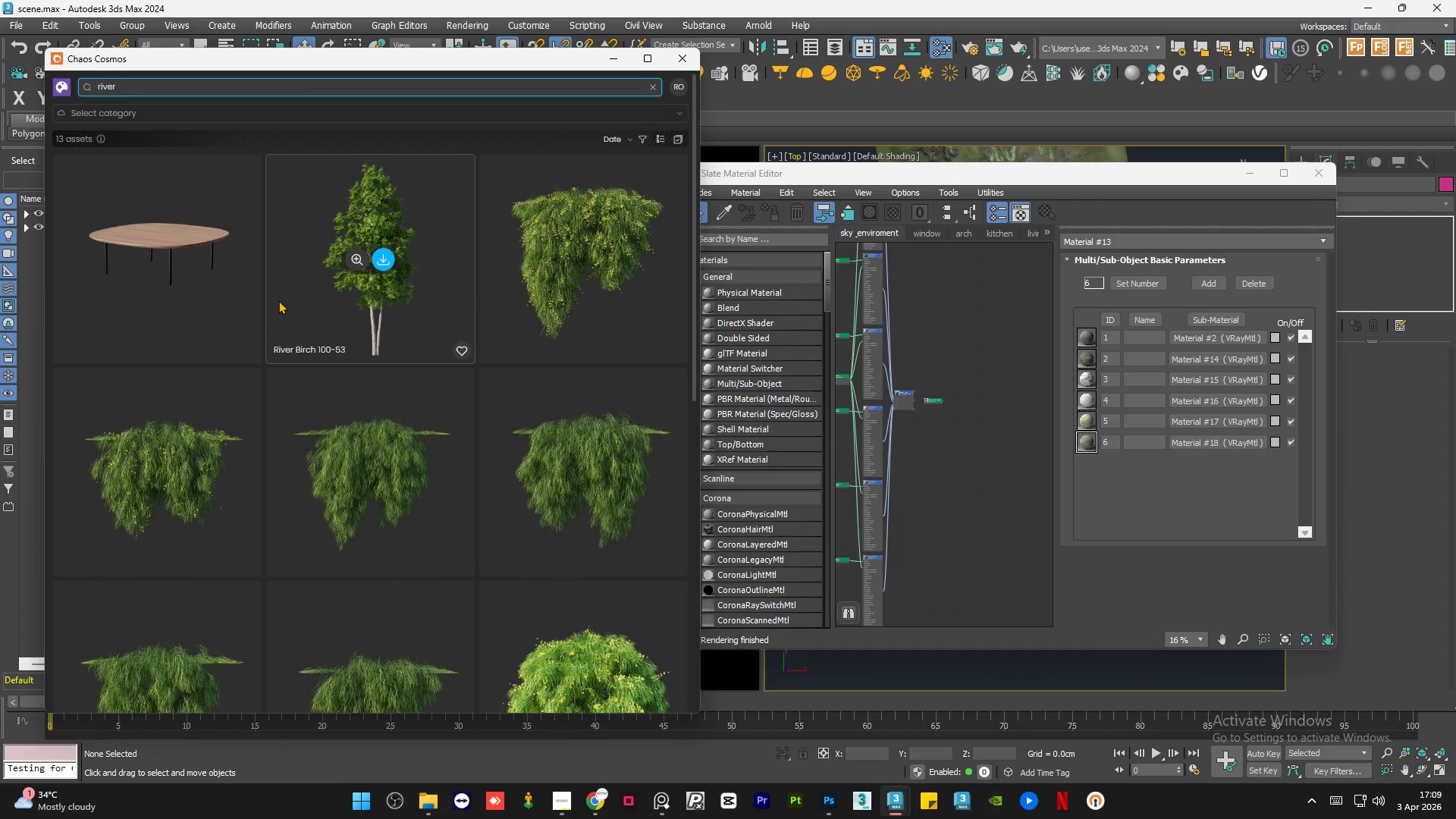 
scroll: coordinate [278, 300], scroll_direction: down, amount: 12.0
 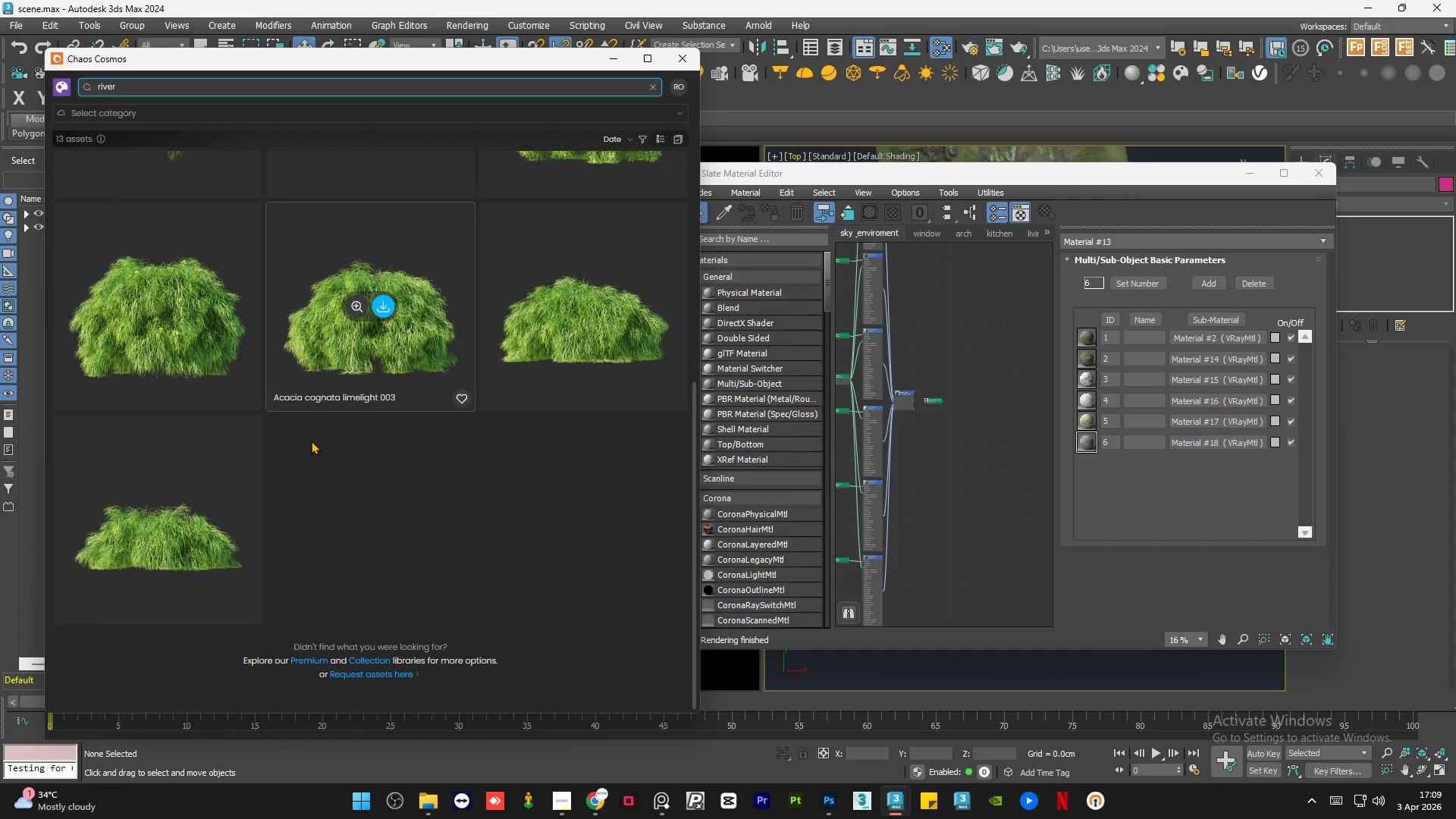 
scroll: coordinate [311, 446], scroll_direction: up, amount: 15.0
 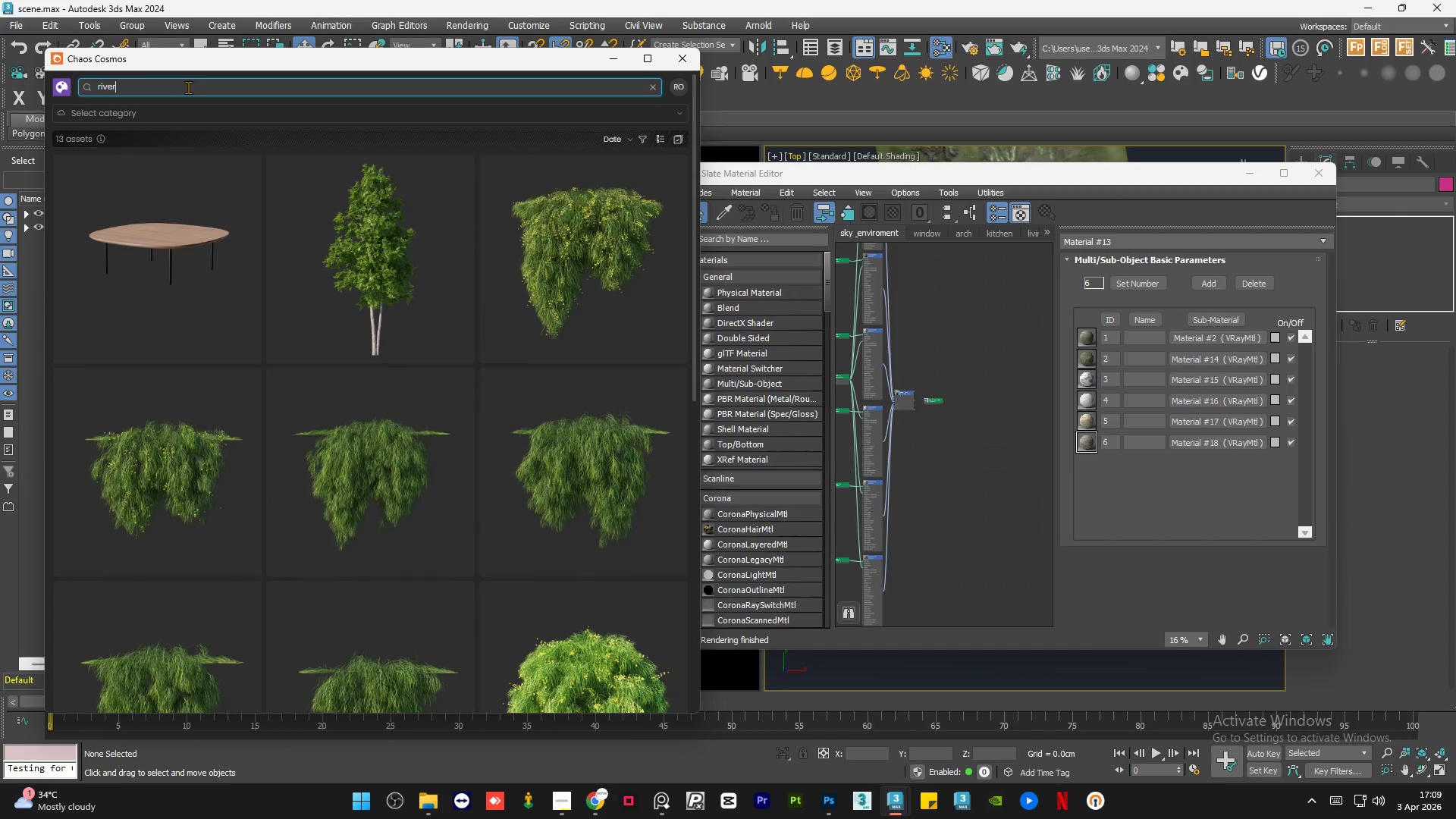 
double_click([188, 87])
 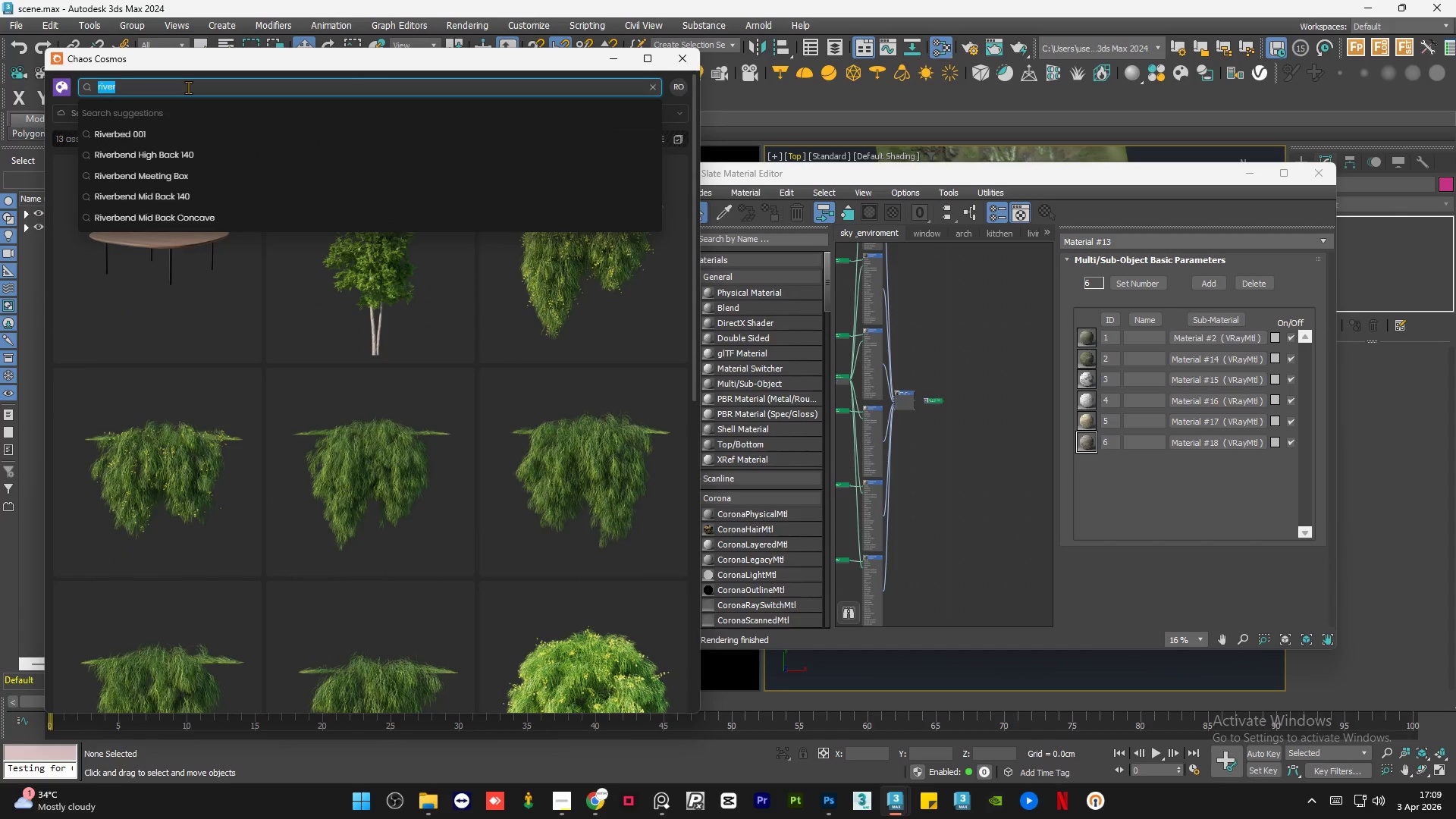 
type(water)
 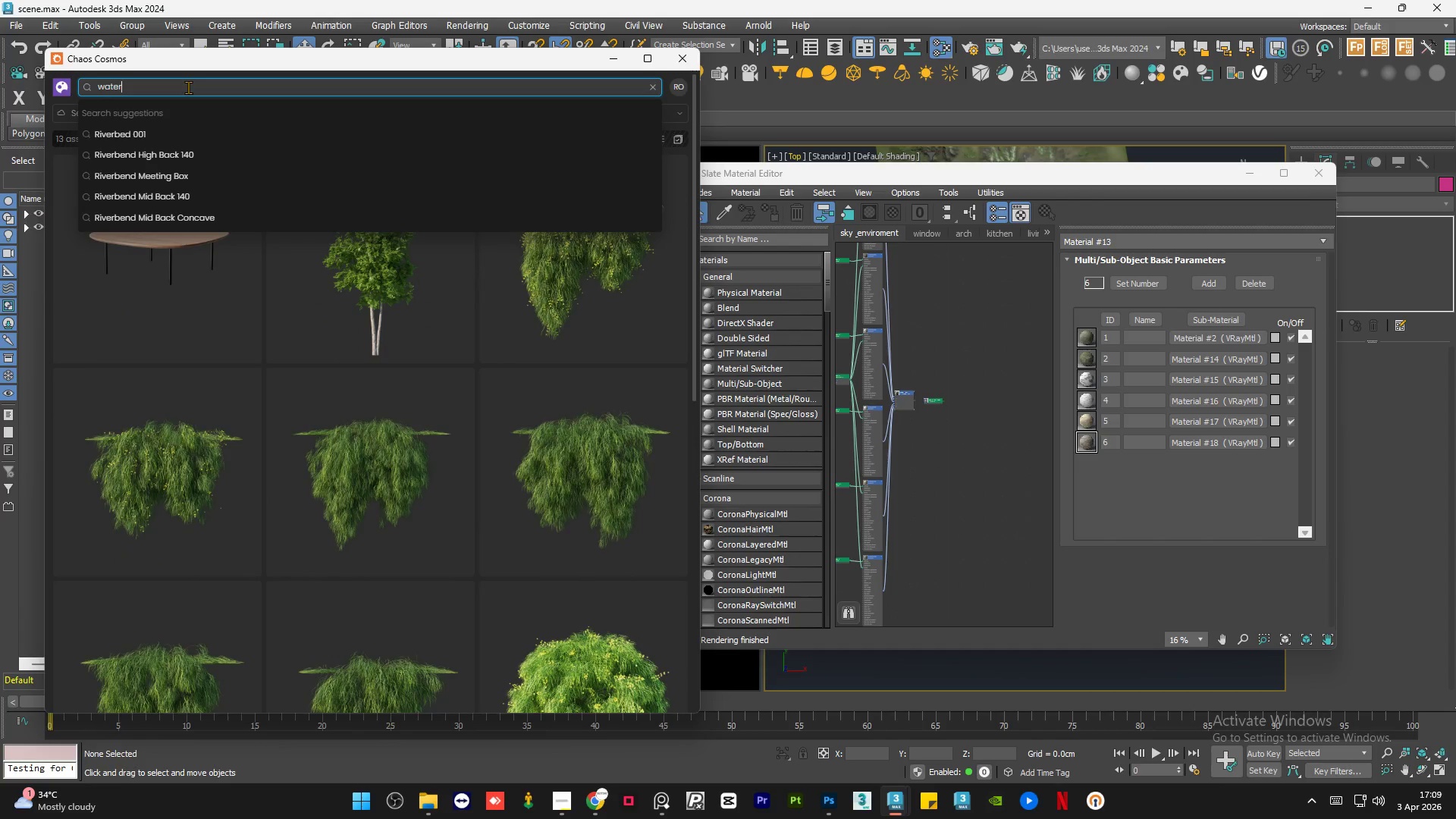 
key(Enter)
 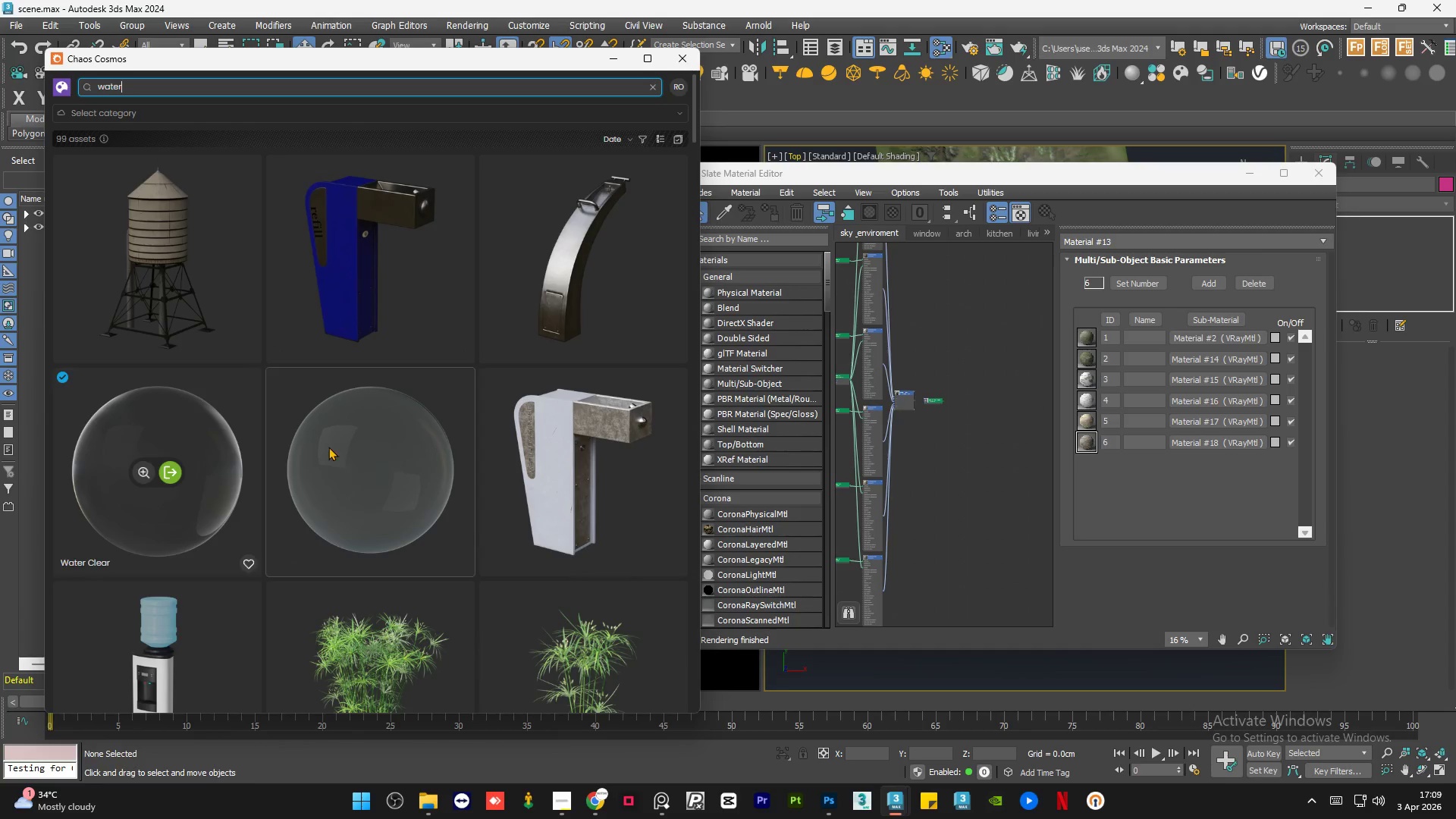 
scroll: coordinate [330, 446], scroll_direction: down, amount: 41.0
 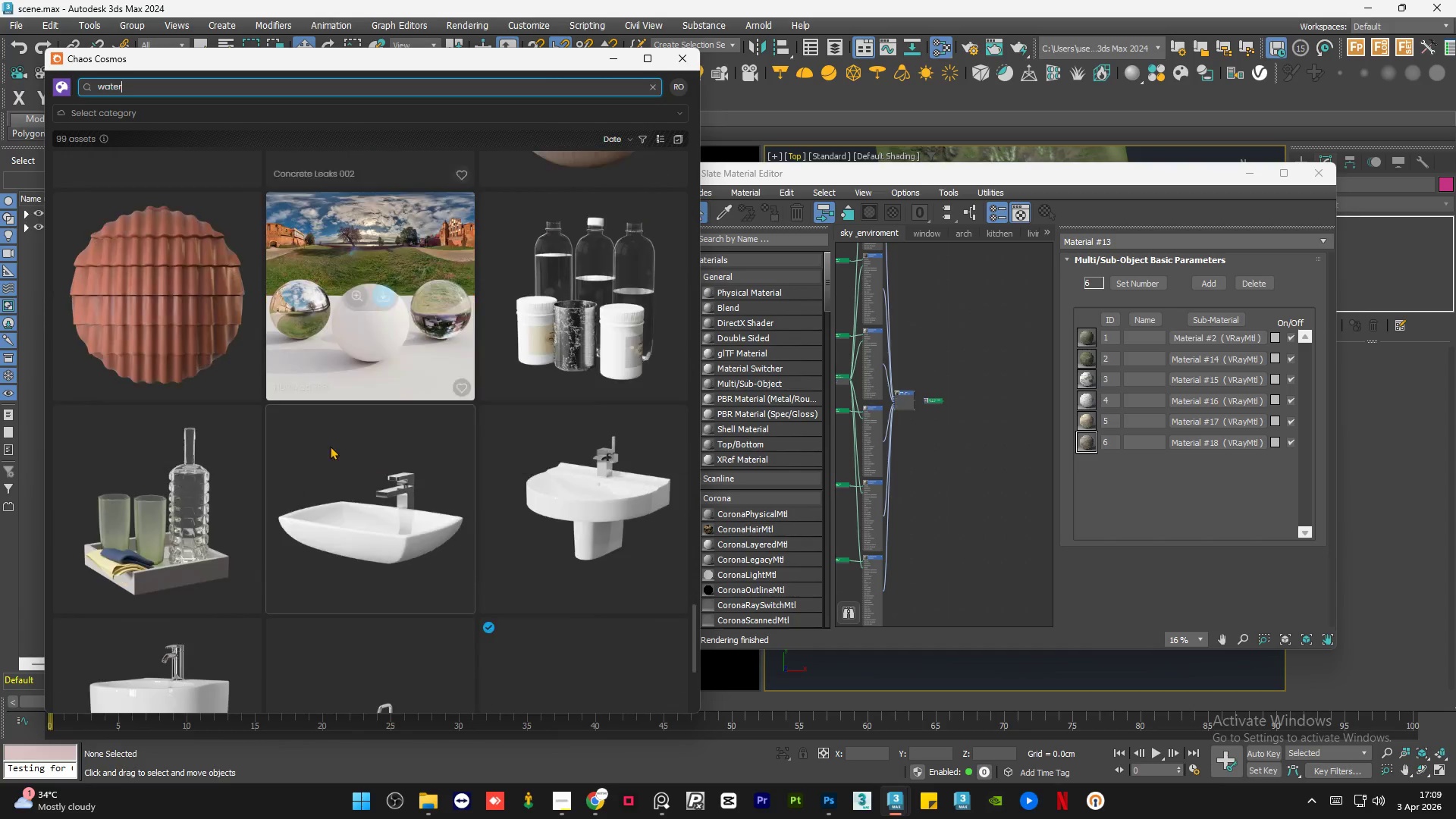 
scroll: coordinate [345, 493], scroll_direction: down, amount: 9.0
 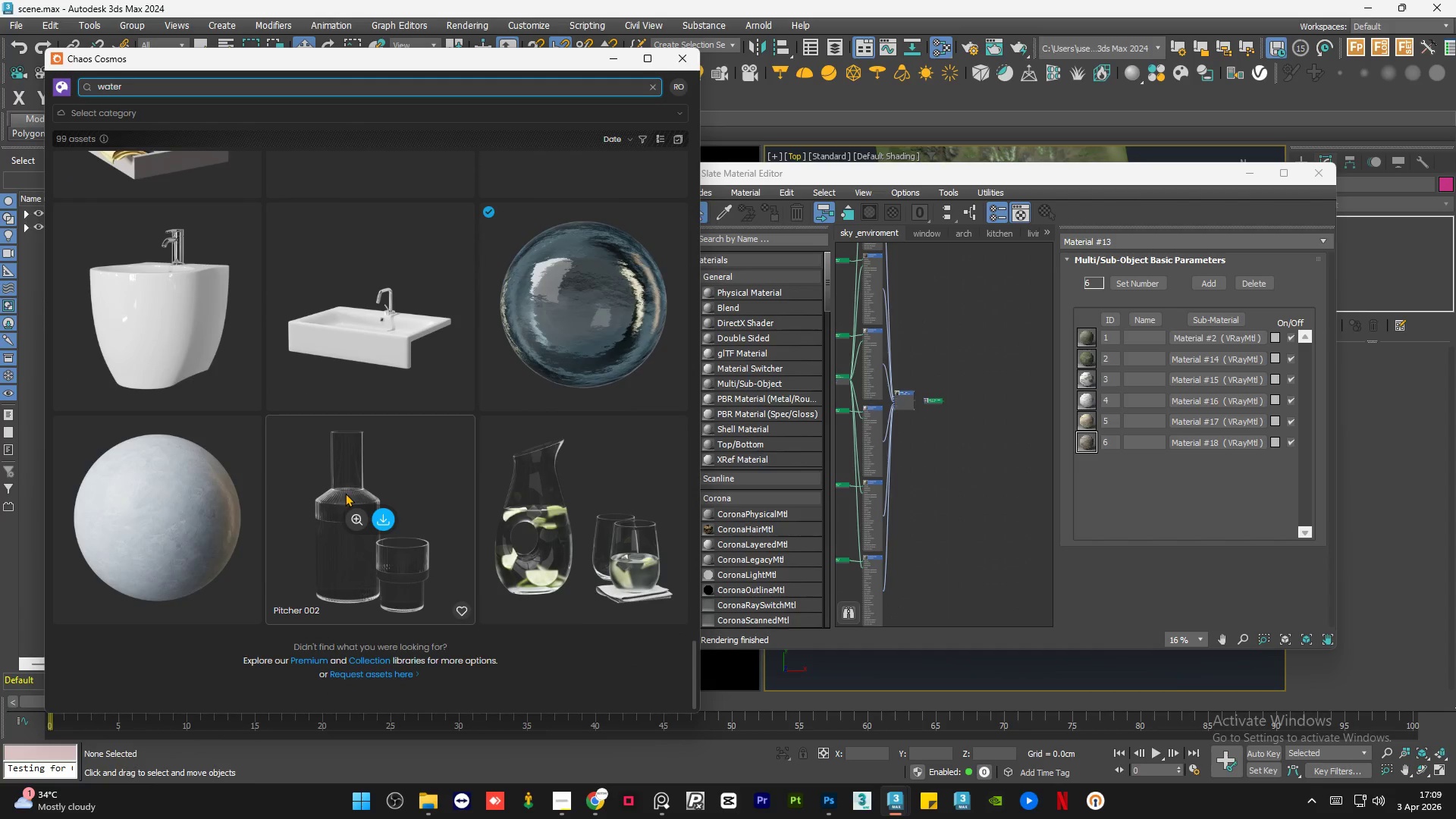 
scroll: coordinate [345, 493], scroll_direction: up, amount: 4.0
 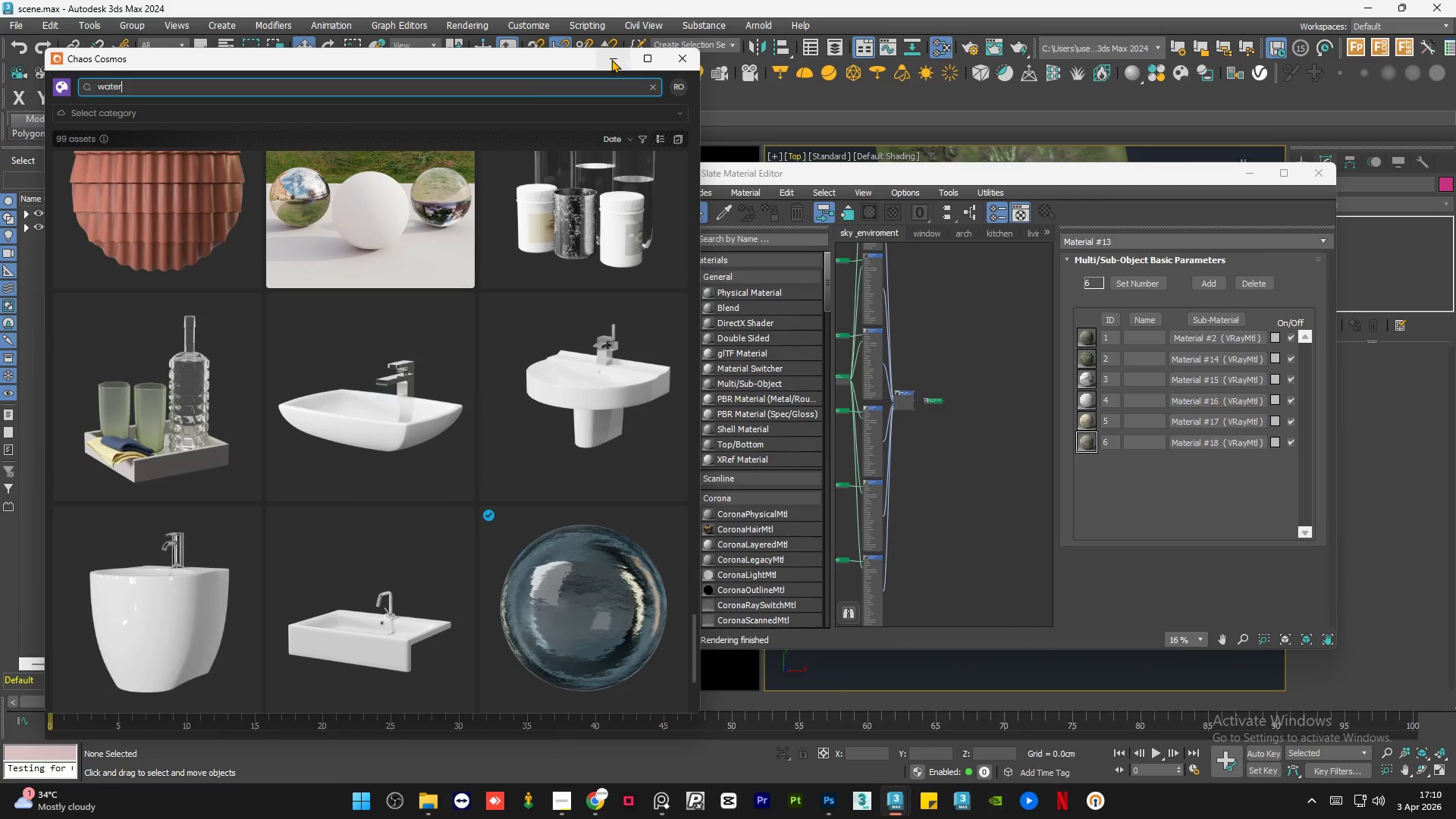 
left_click([611, 58])
 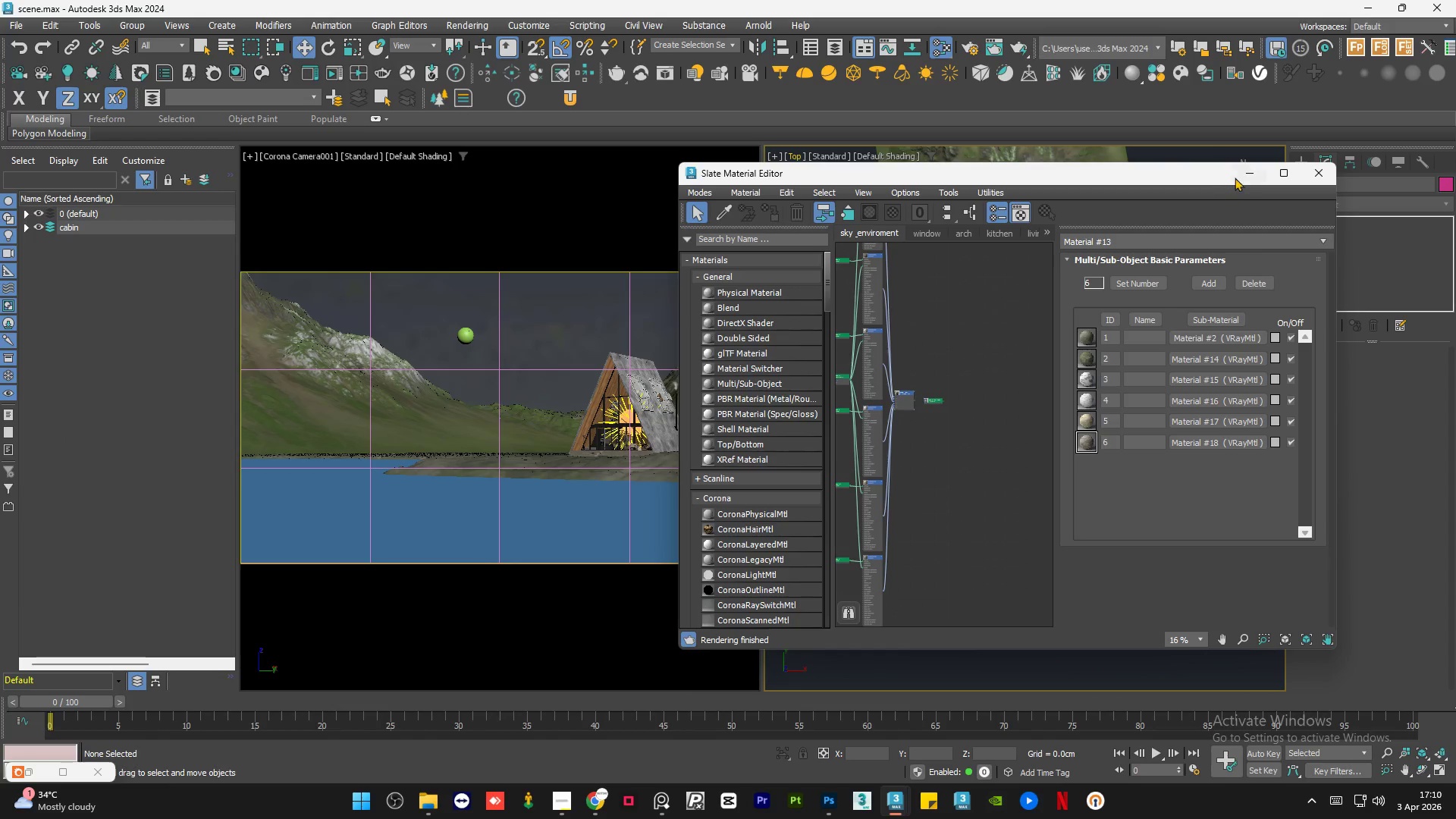 
left_click([1248, 172])
 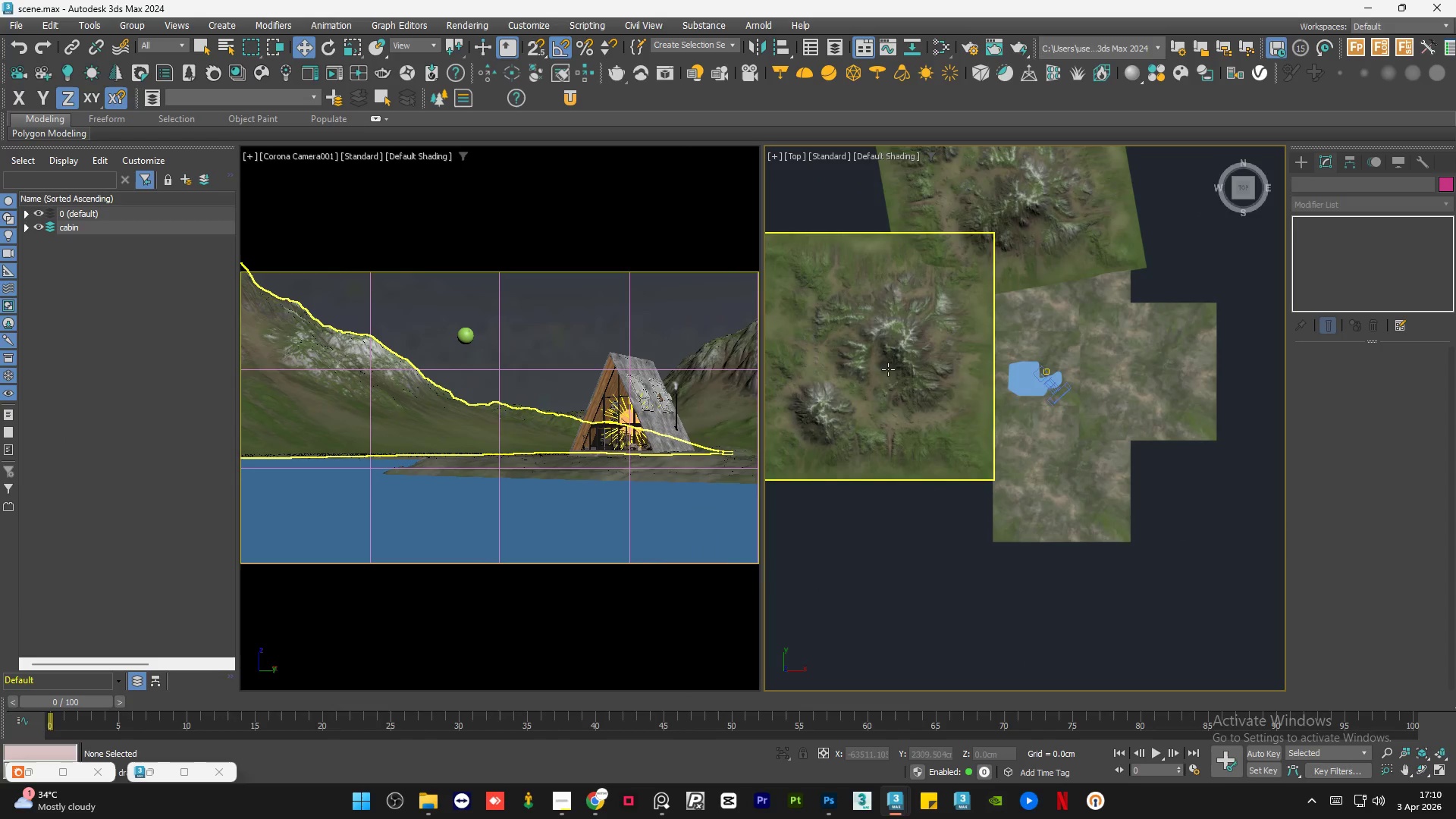 
scroll: coordinate [899, 394], scroll_direction: down, amount: 1.0
 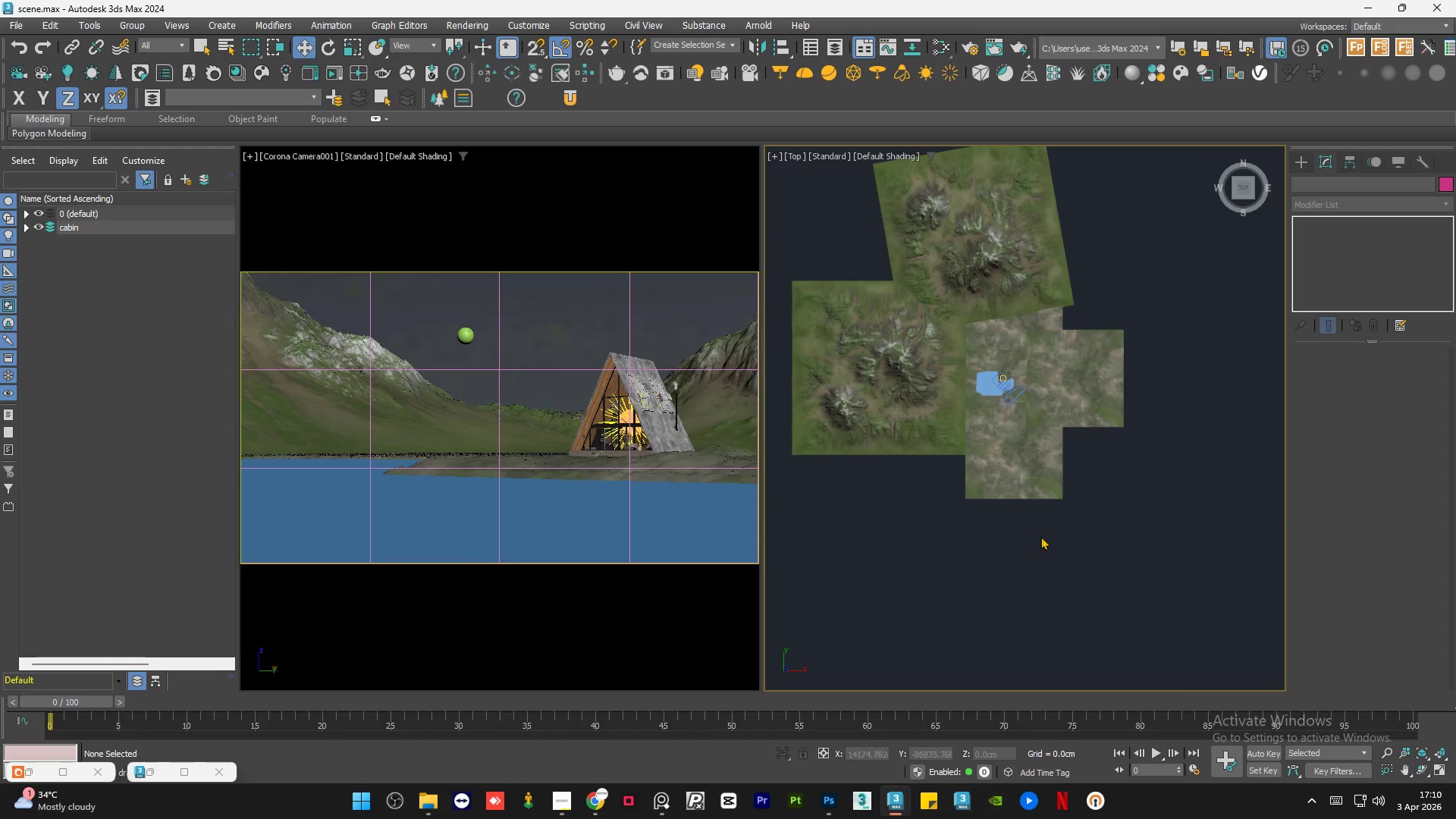 
left_click([1054, 538])
 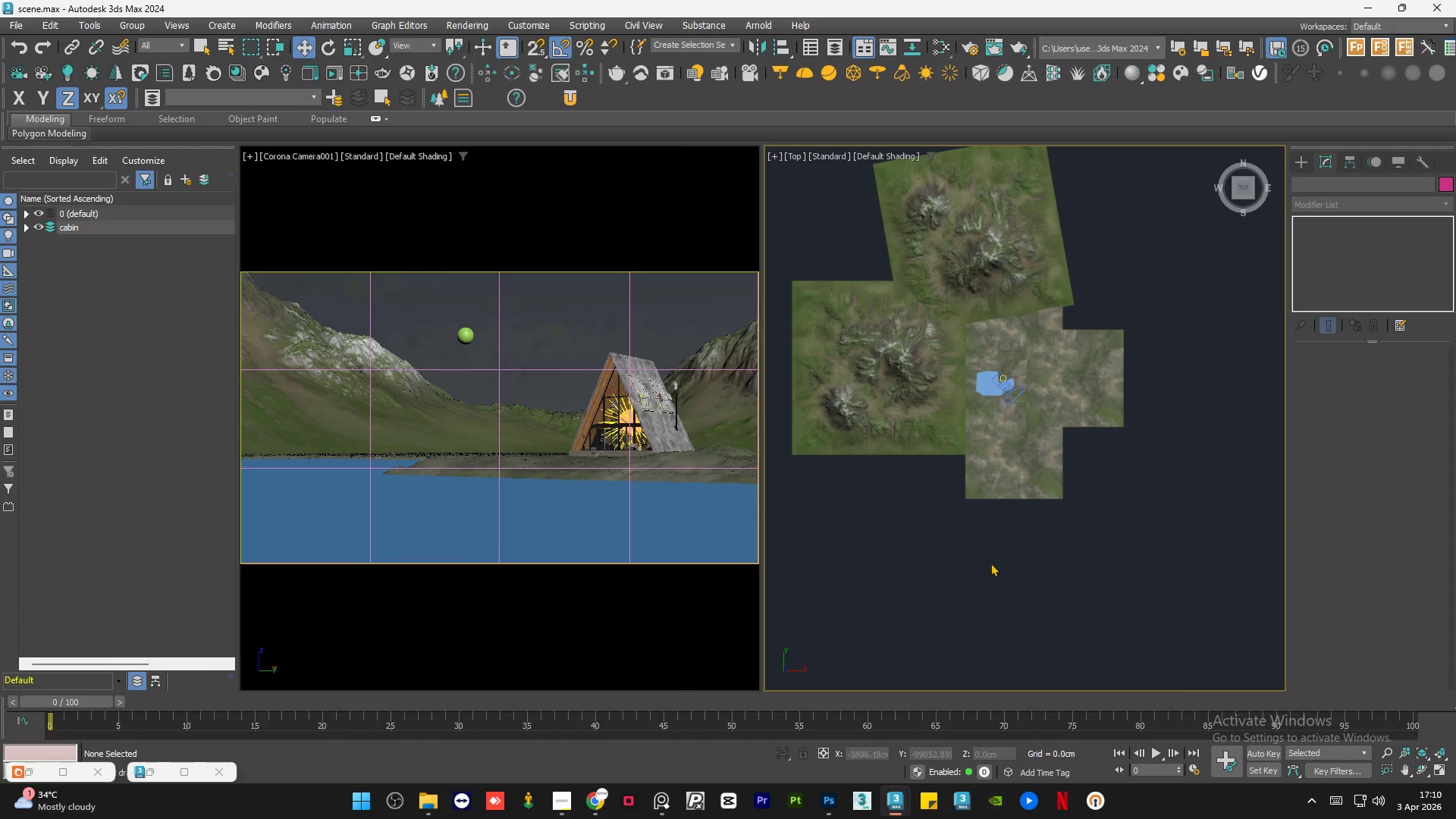 
left_click([654, 799])
 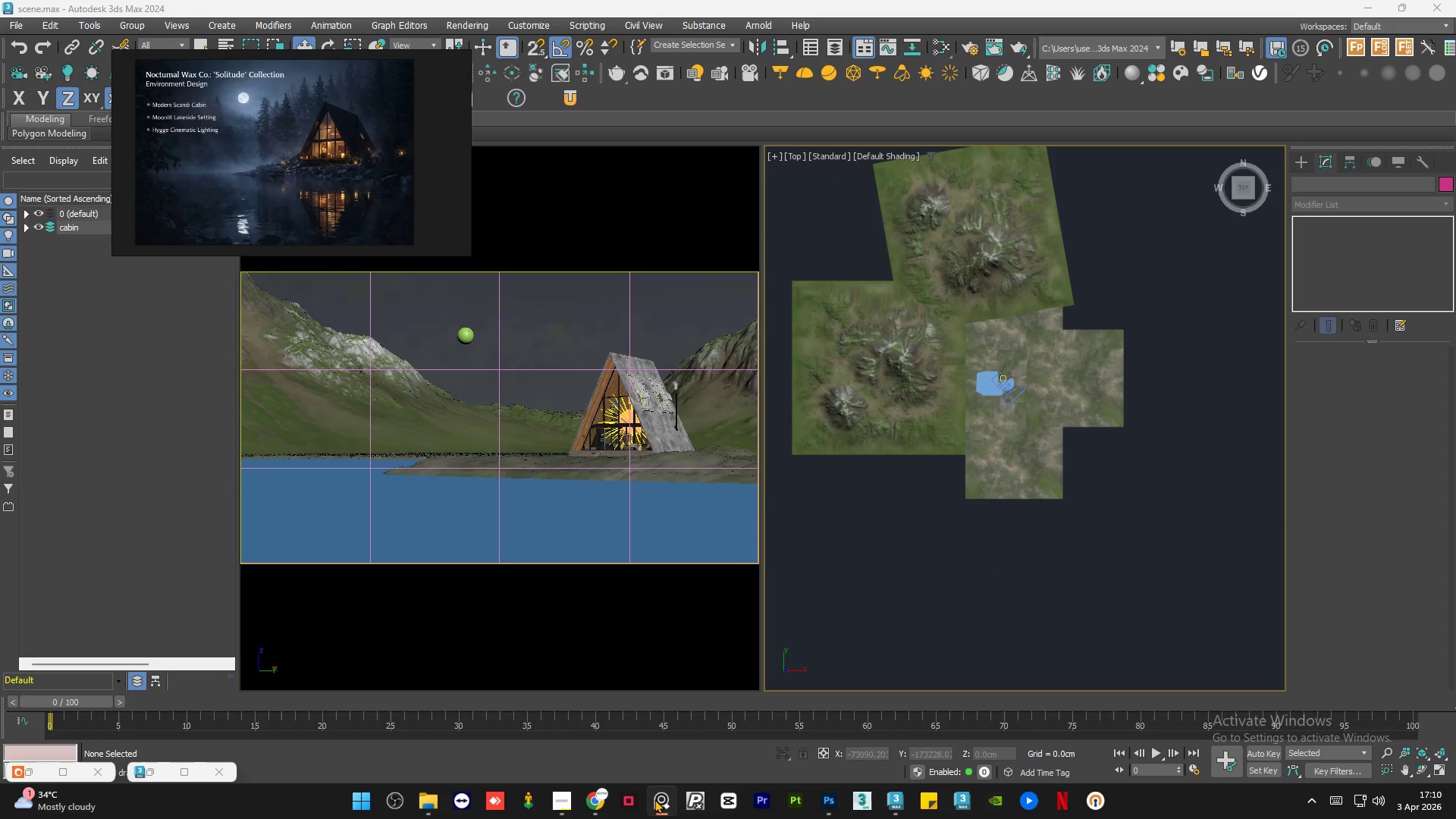 
left_click([654, 799])
 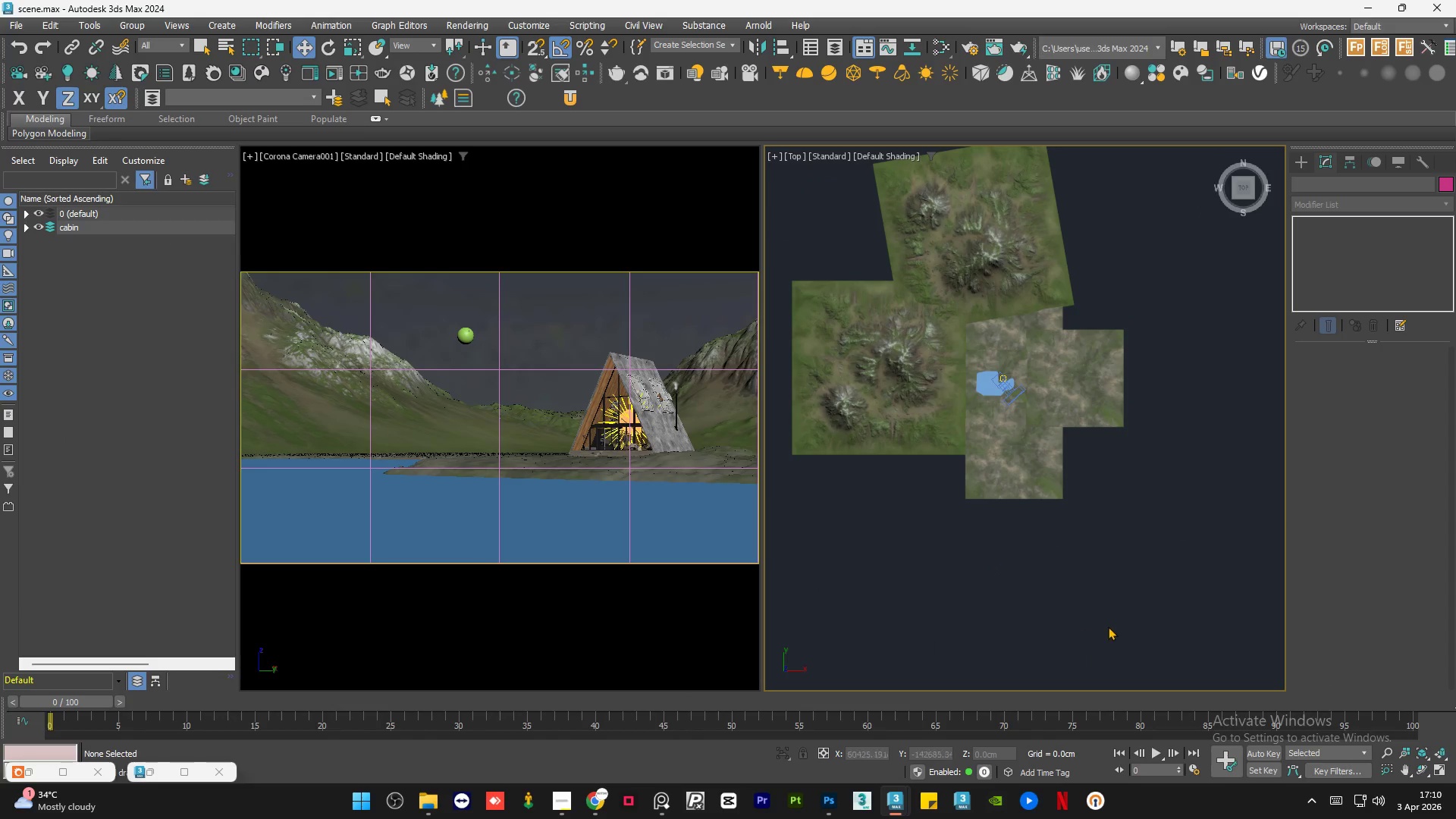 
left_click([1104, 620])
 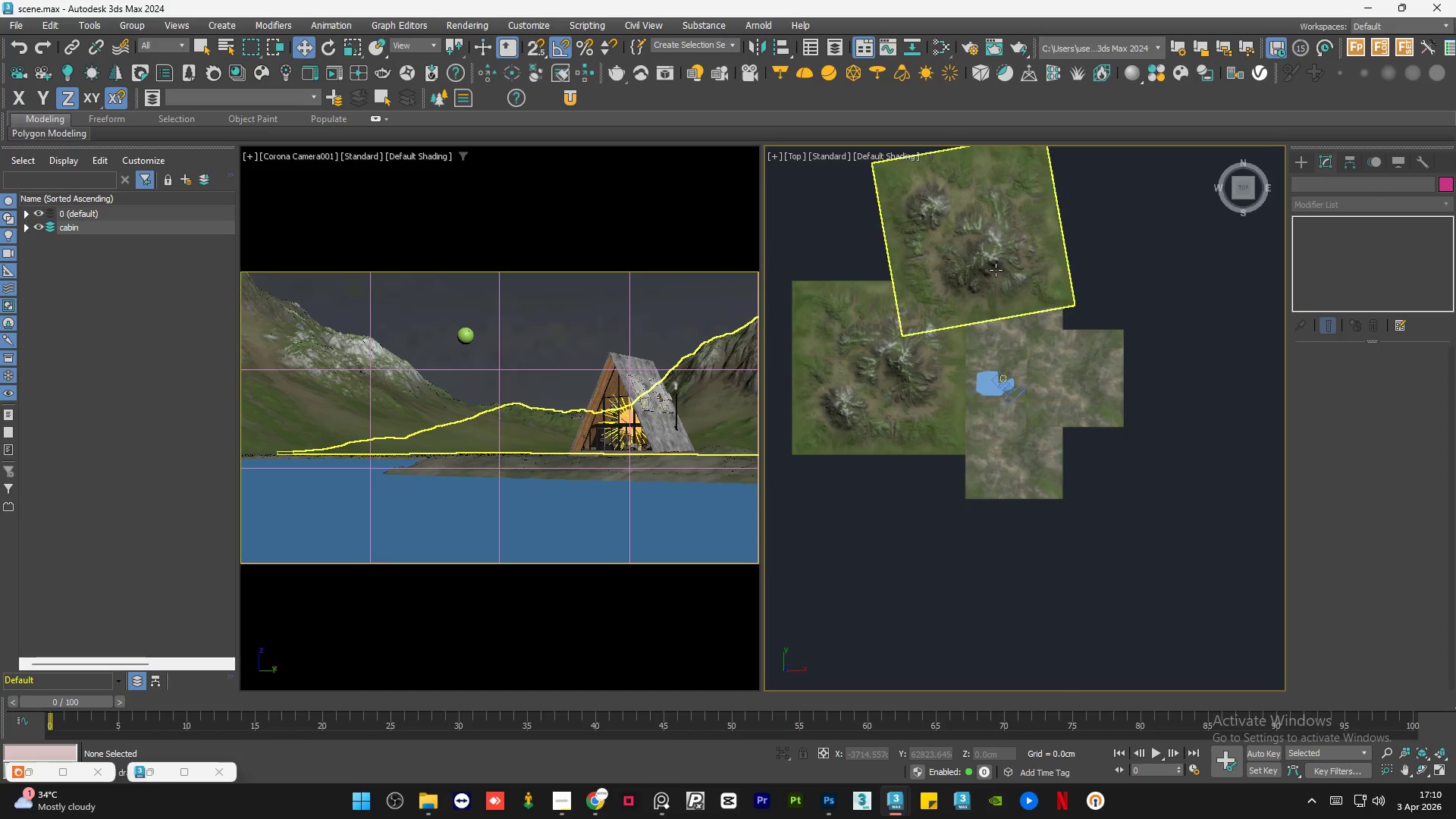 
scroll: coordinate [960, 520], scroll_direction: up, amount: 6.0
 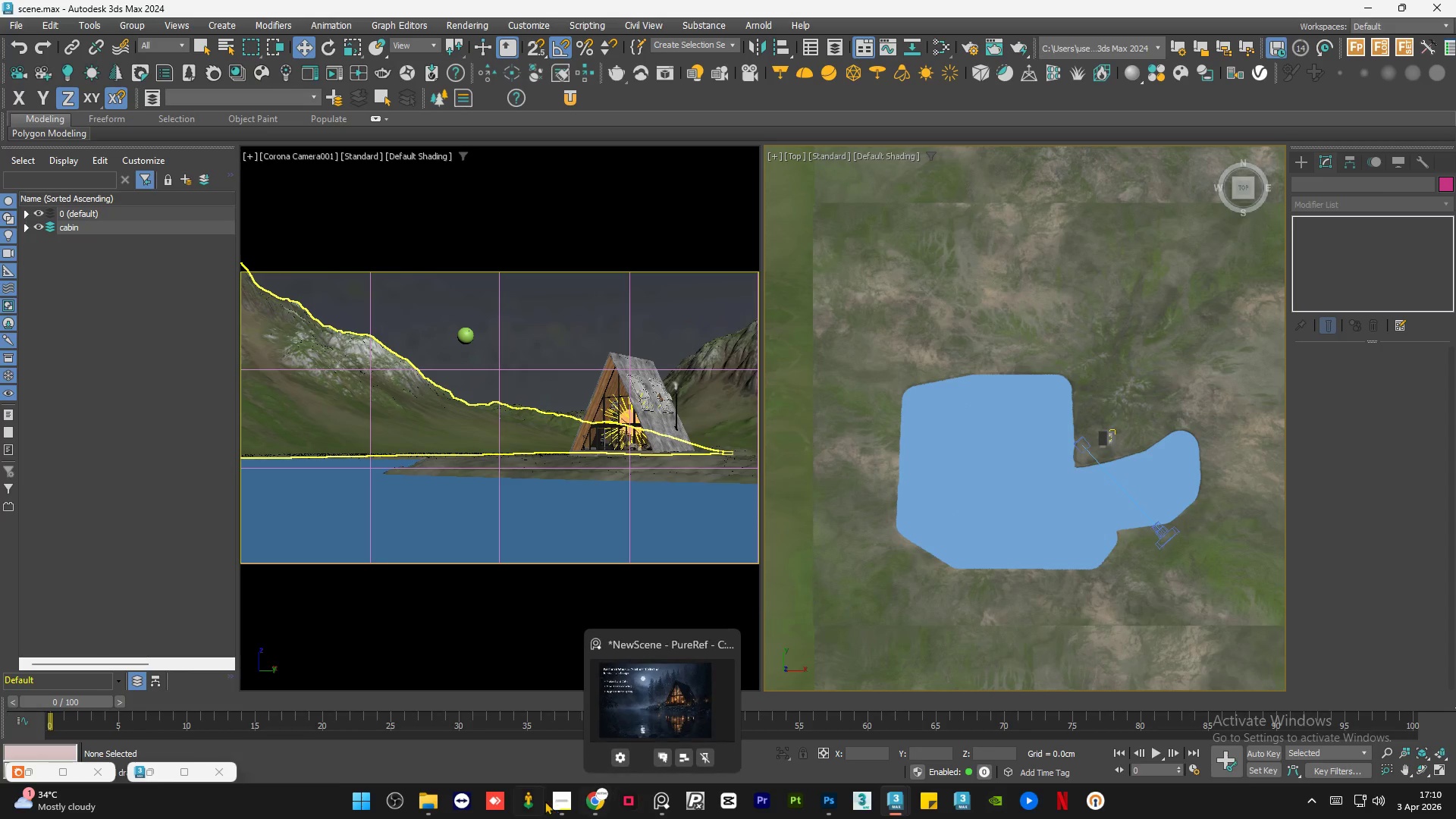 
left_click([554, 801])